 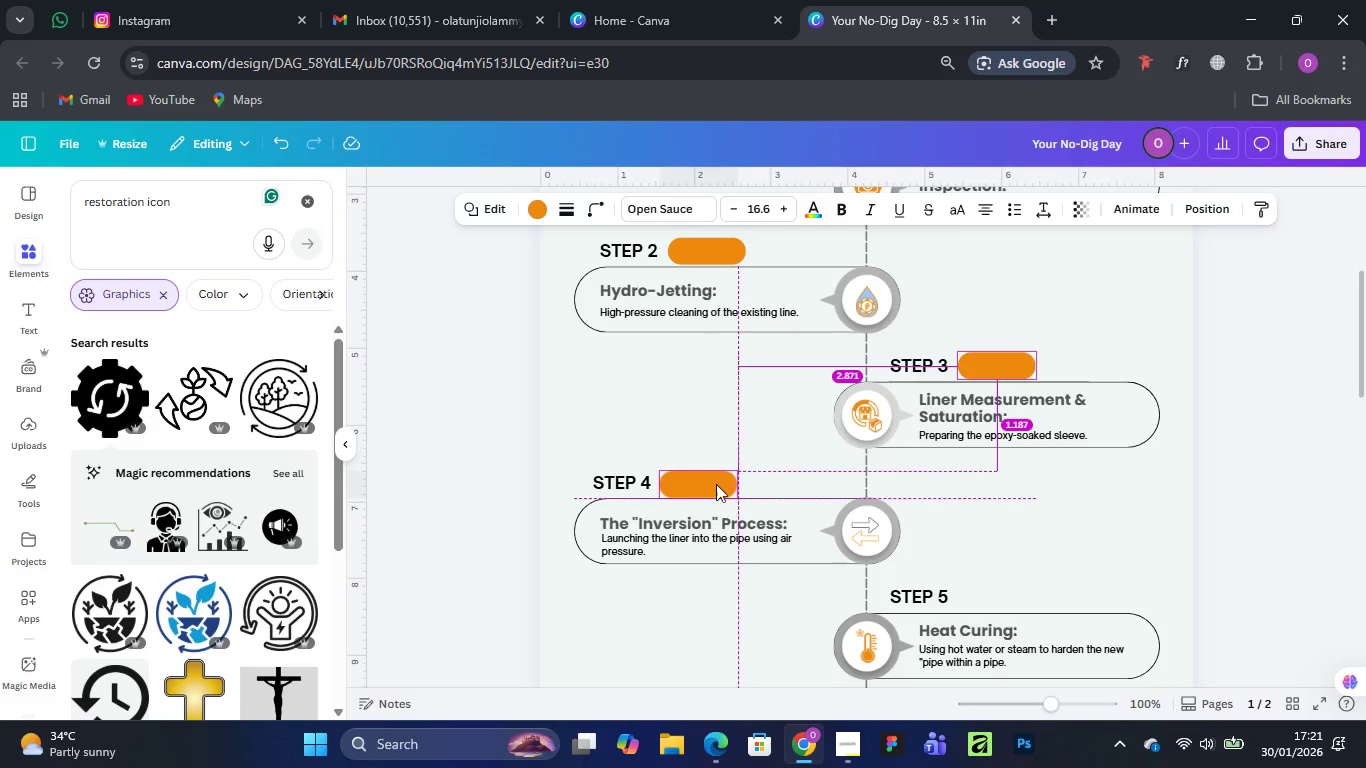 
key(Alt+AltLeft)
 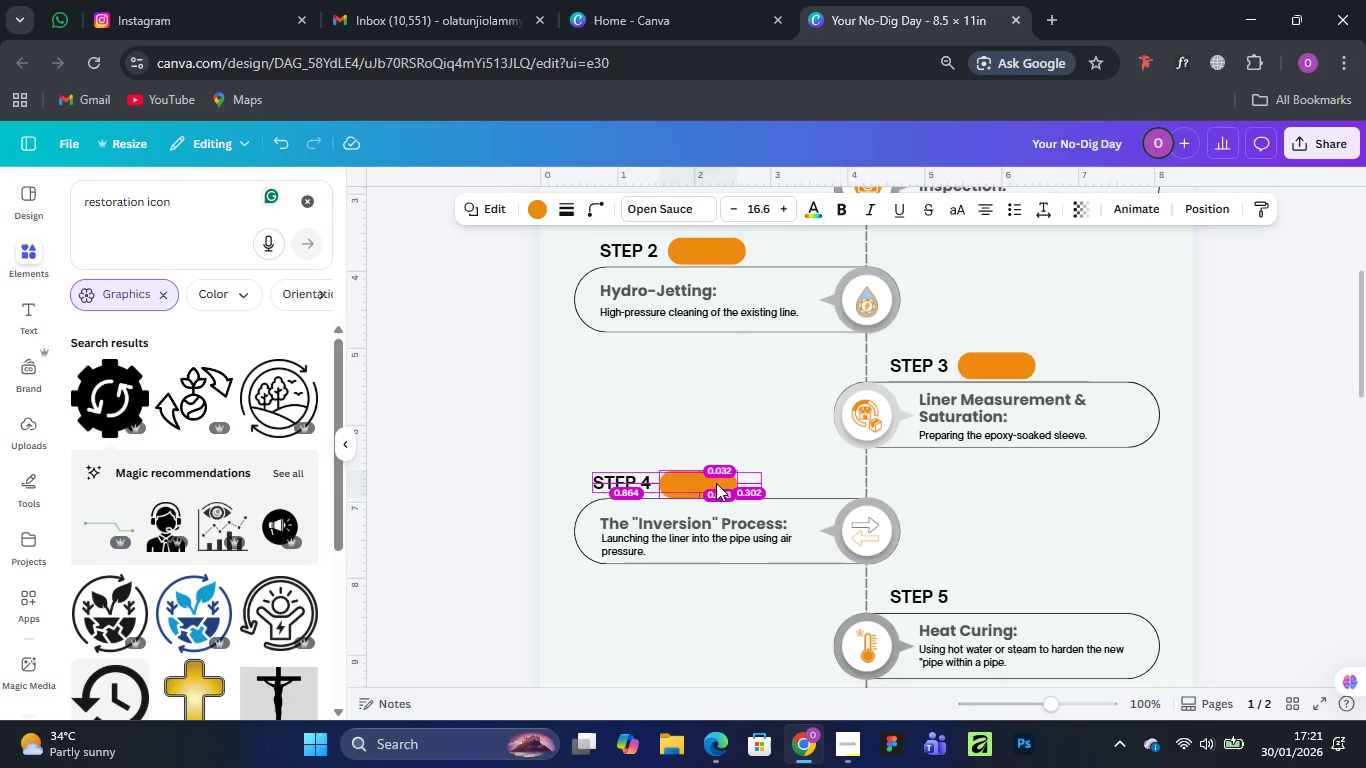 
key(Alt+AltLeft)
 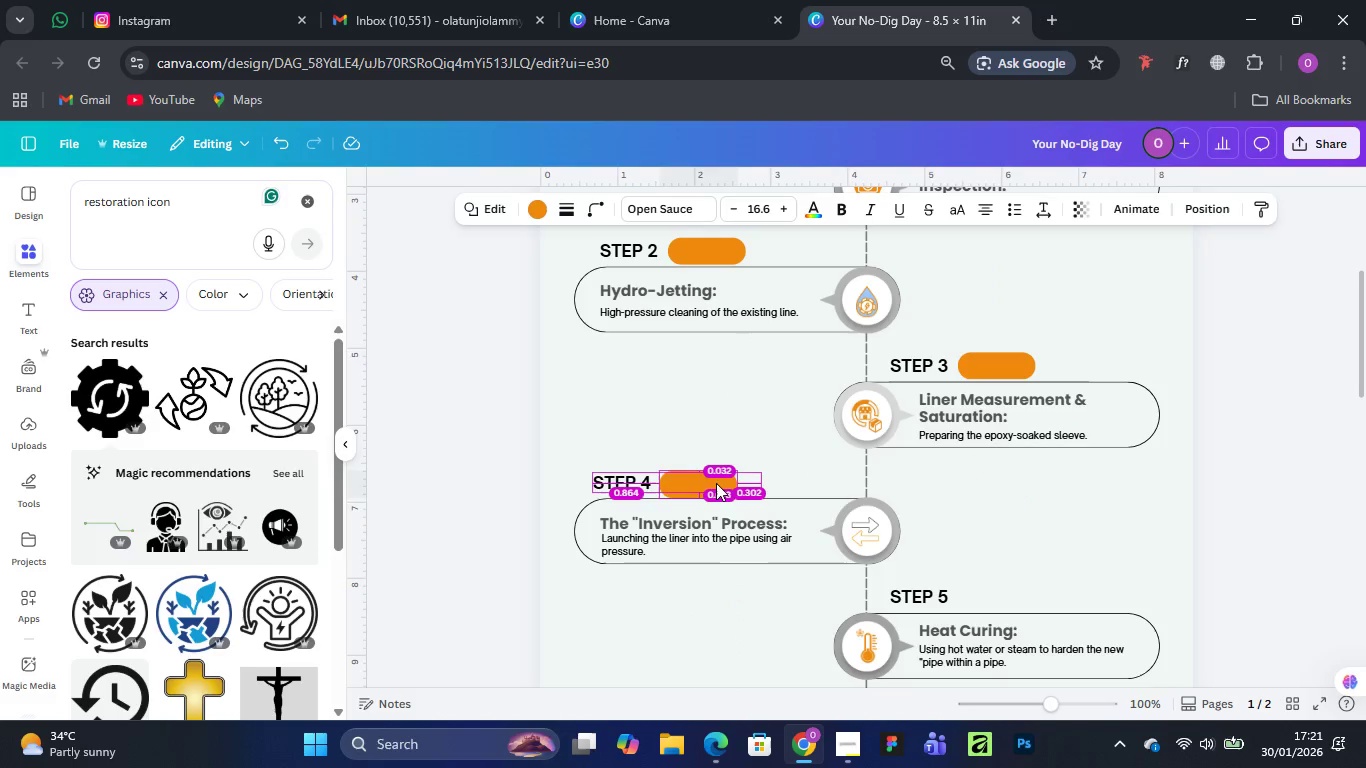 
key(Alt+AltLeft)
 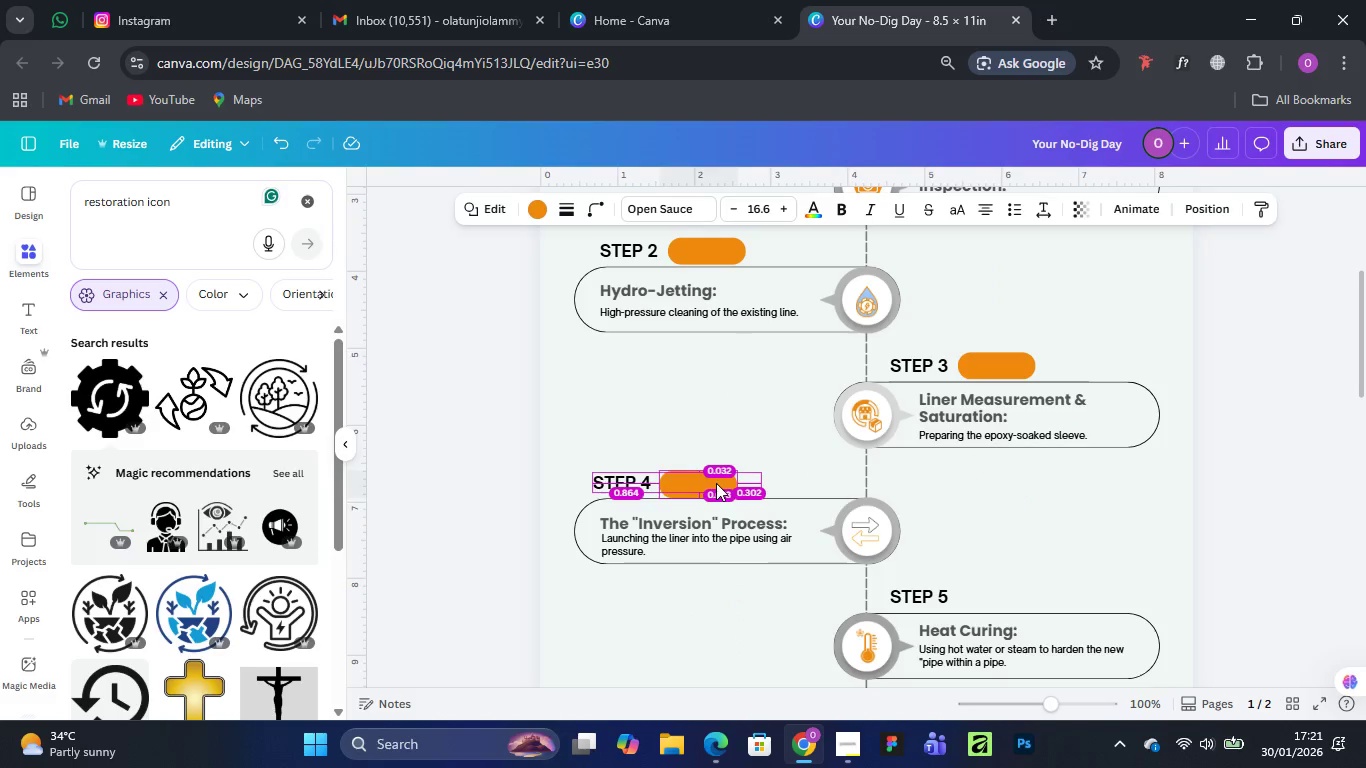 
key(Alt+AltLeft)
 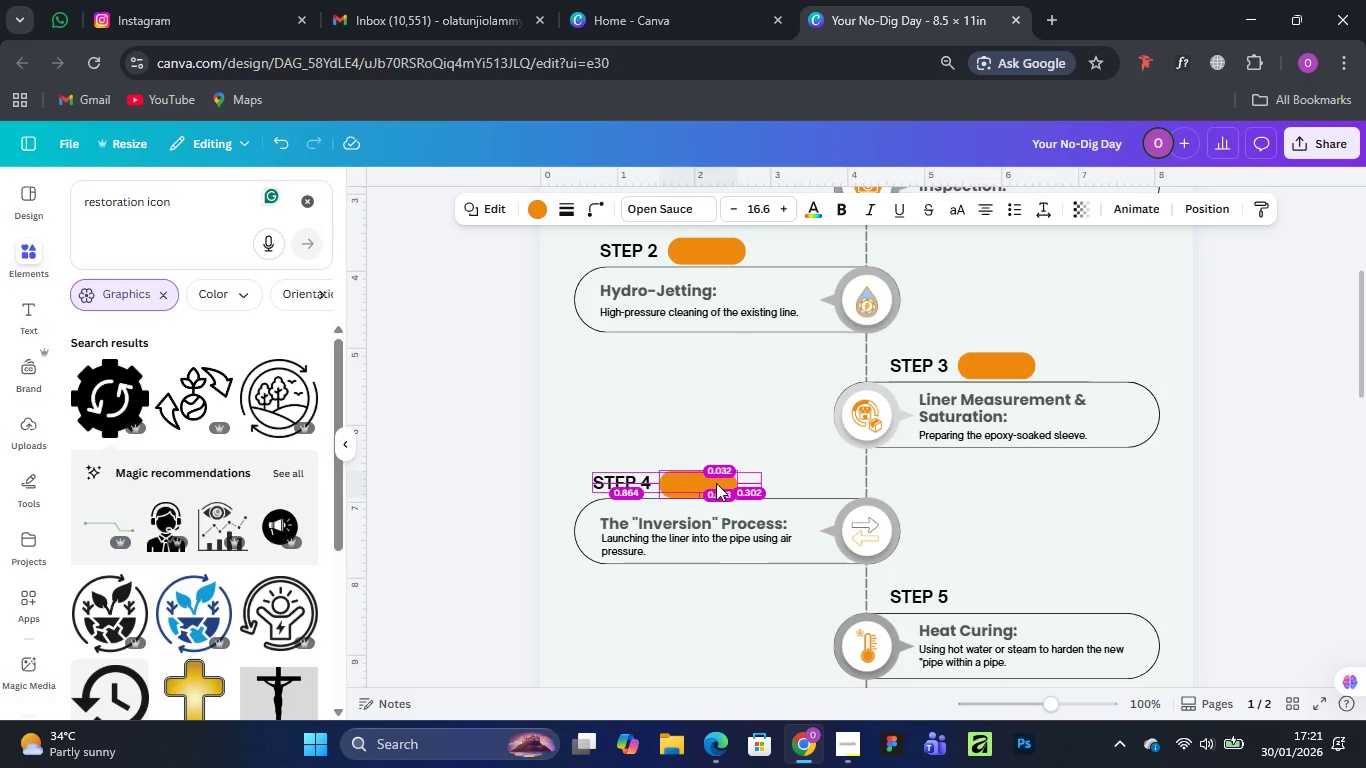 
key(Alt+AltLeft)
 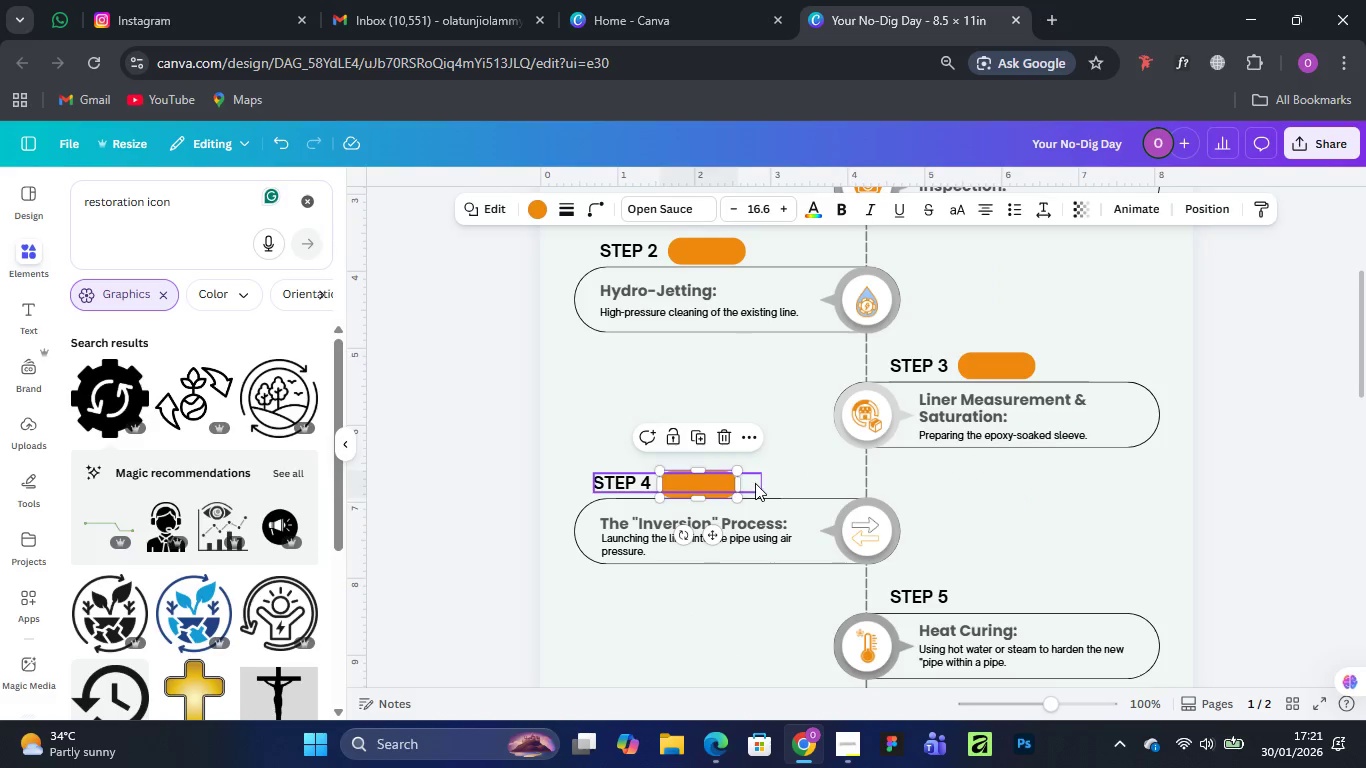 
left_click([755, 483])
 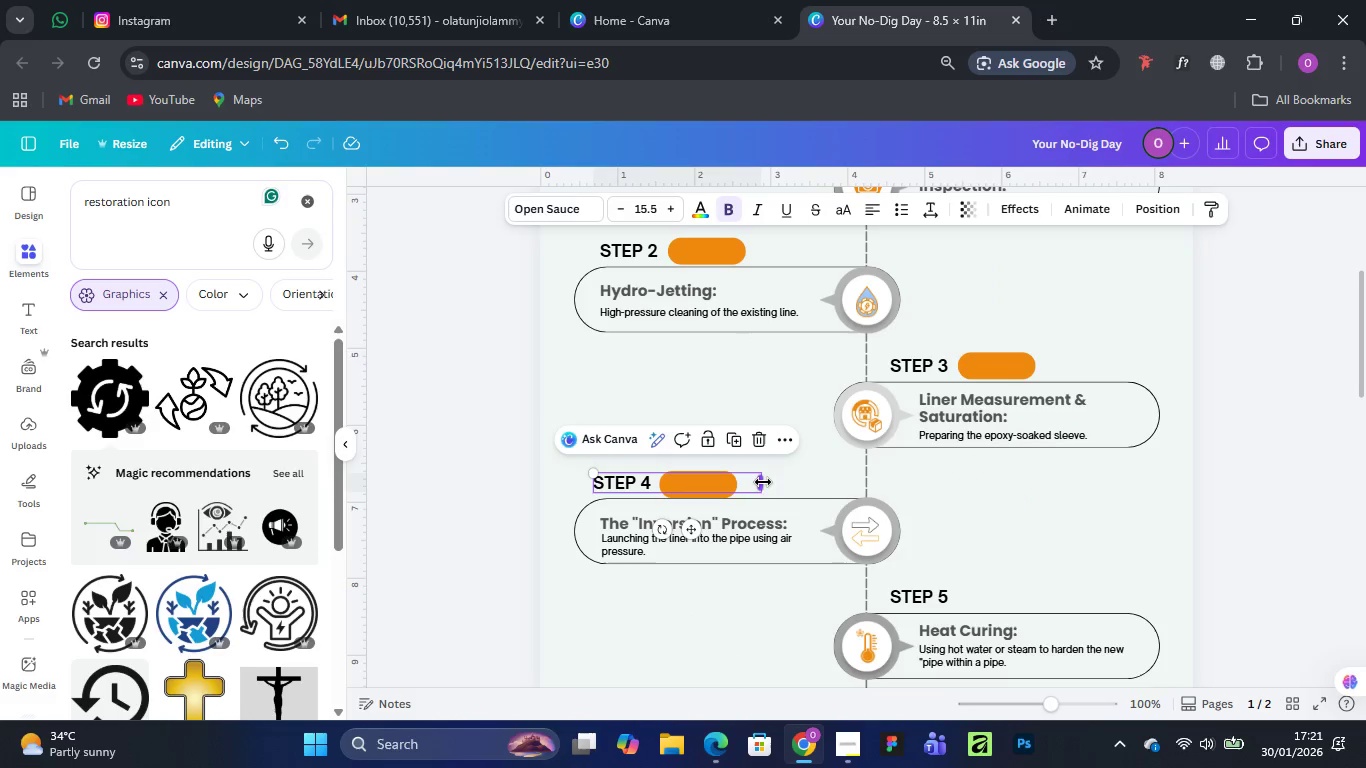 
left_click_drag(start_coordinate=[763, 482], to_coordinate=[656, 489])
 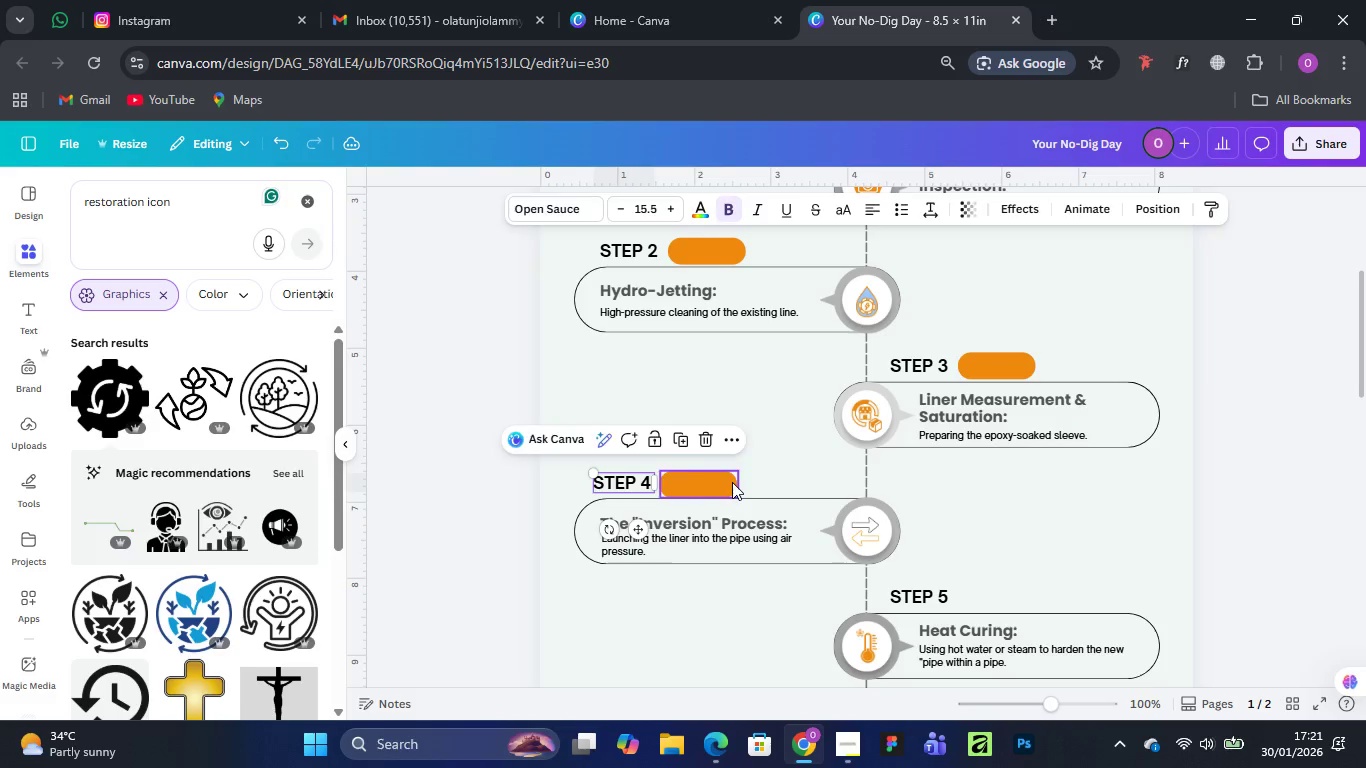 
left_click([732, 482])
 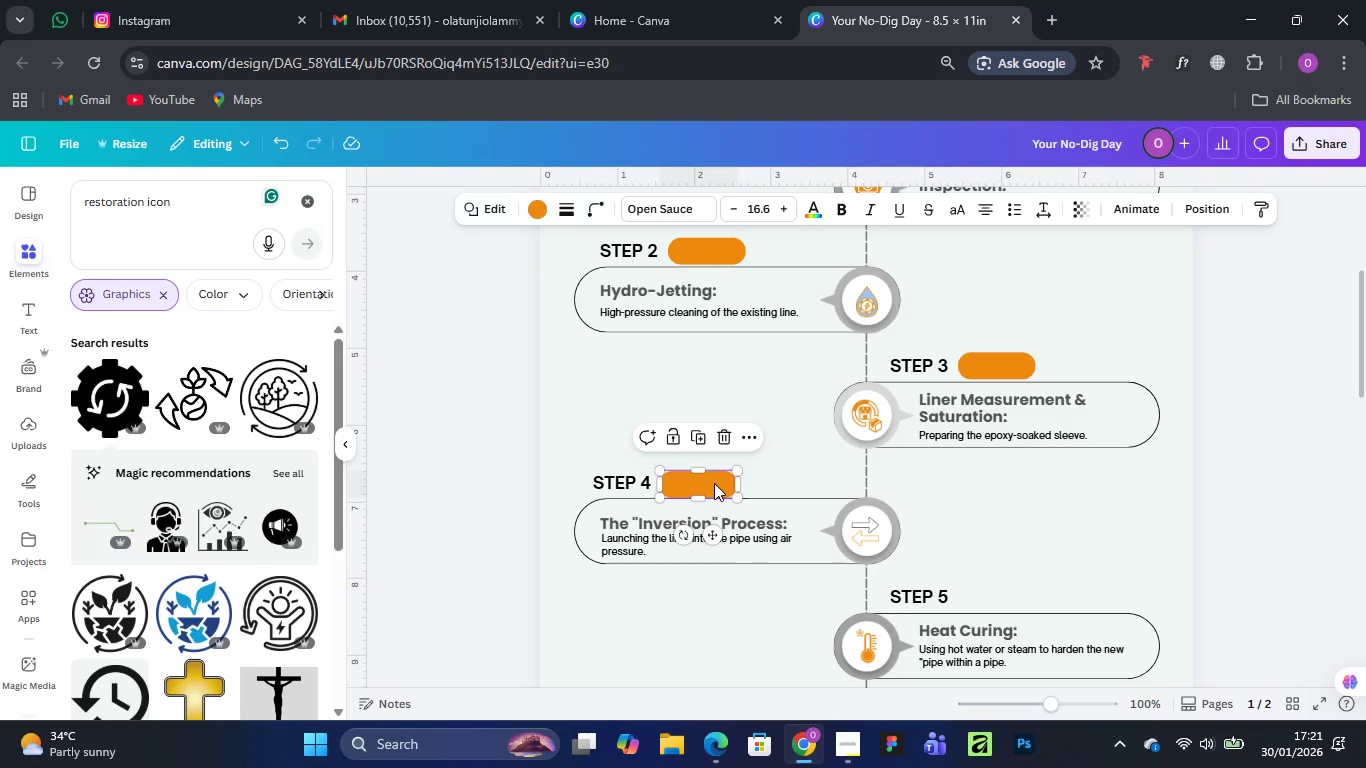 
hold_key(key=AltLeft, duration=1.53)
left_click_drag(start_coordinate=[714, 483], to_coordinate=[1008, 594])
 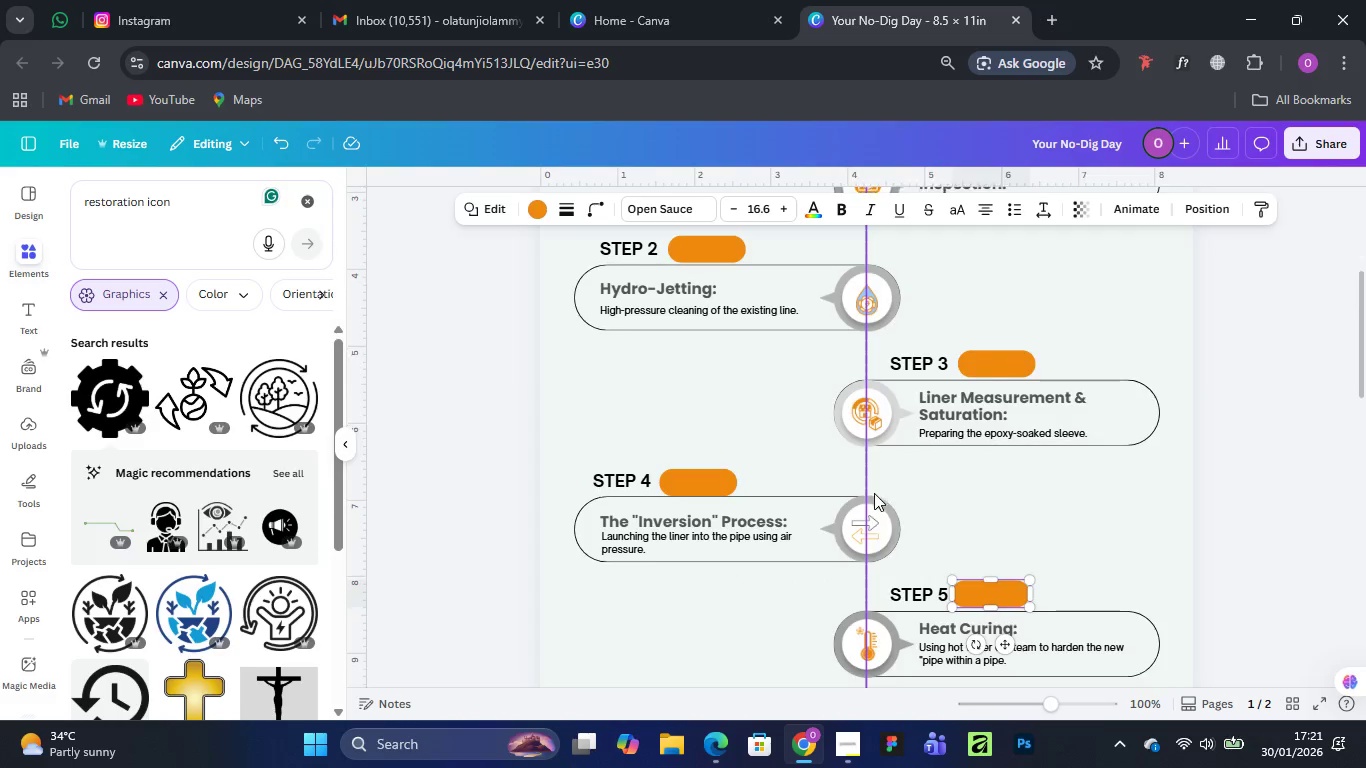 
hold_key(key=AltLeft, duration=1.0)
 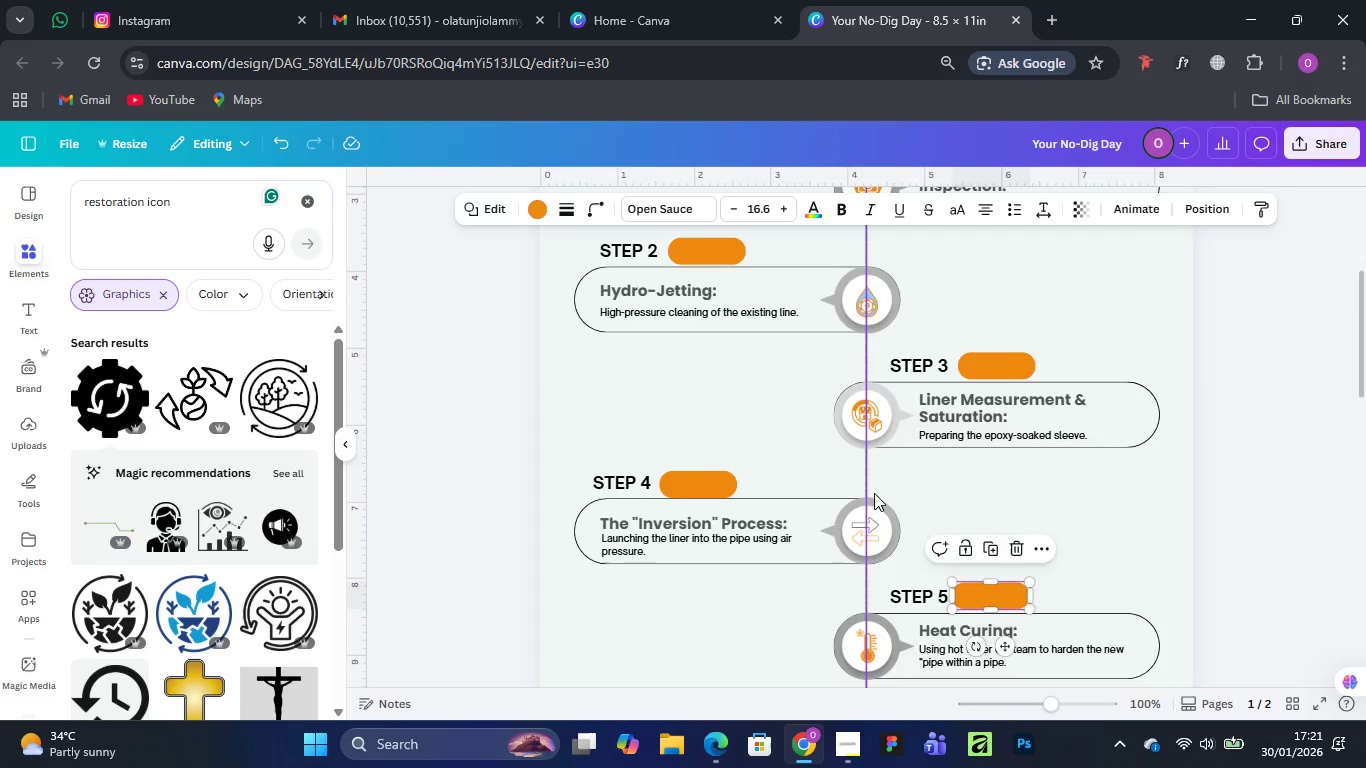 
scroll: coordinate [874, 493], scroll_direction: down, amount: 2.0
 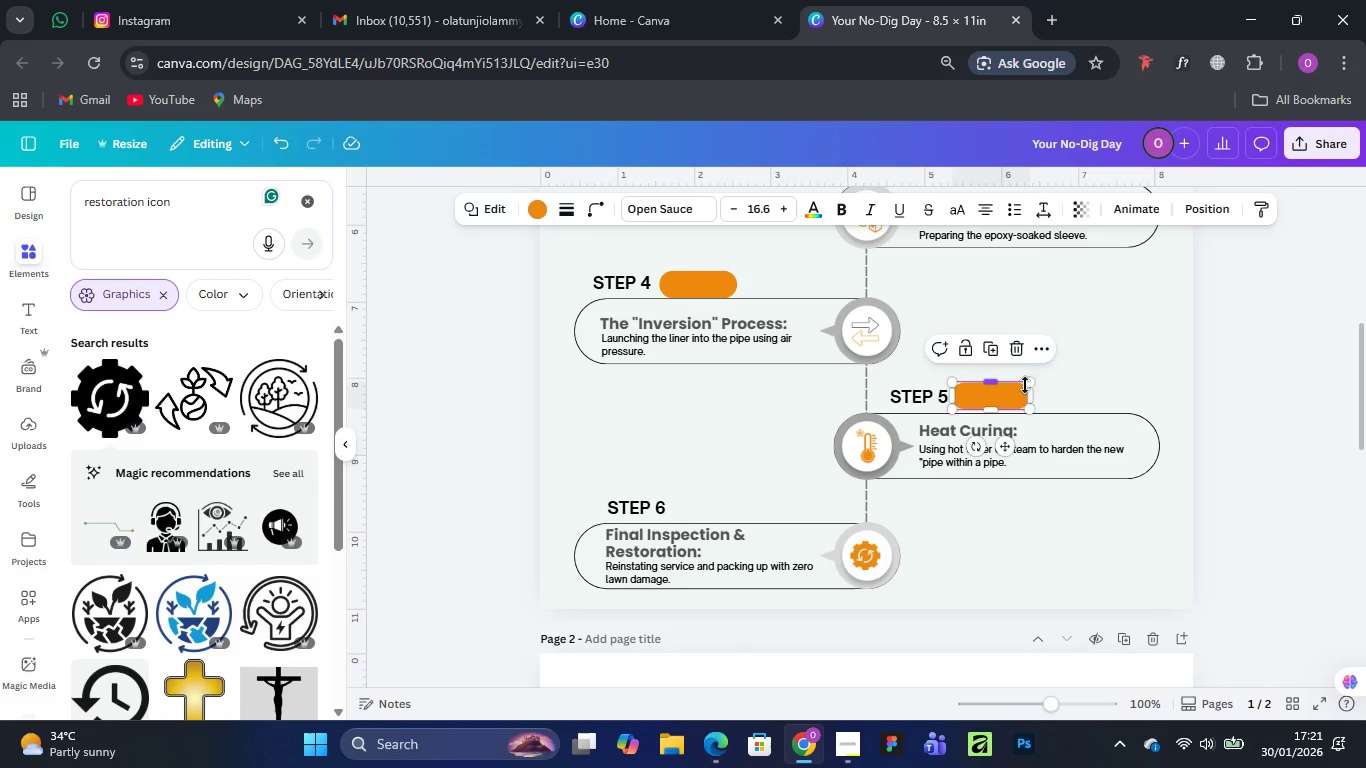 
left_click([1018, 401])
 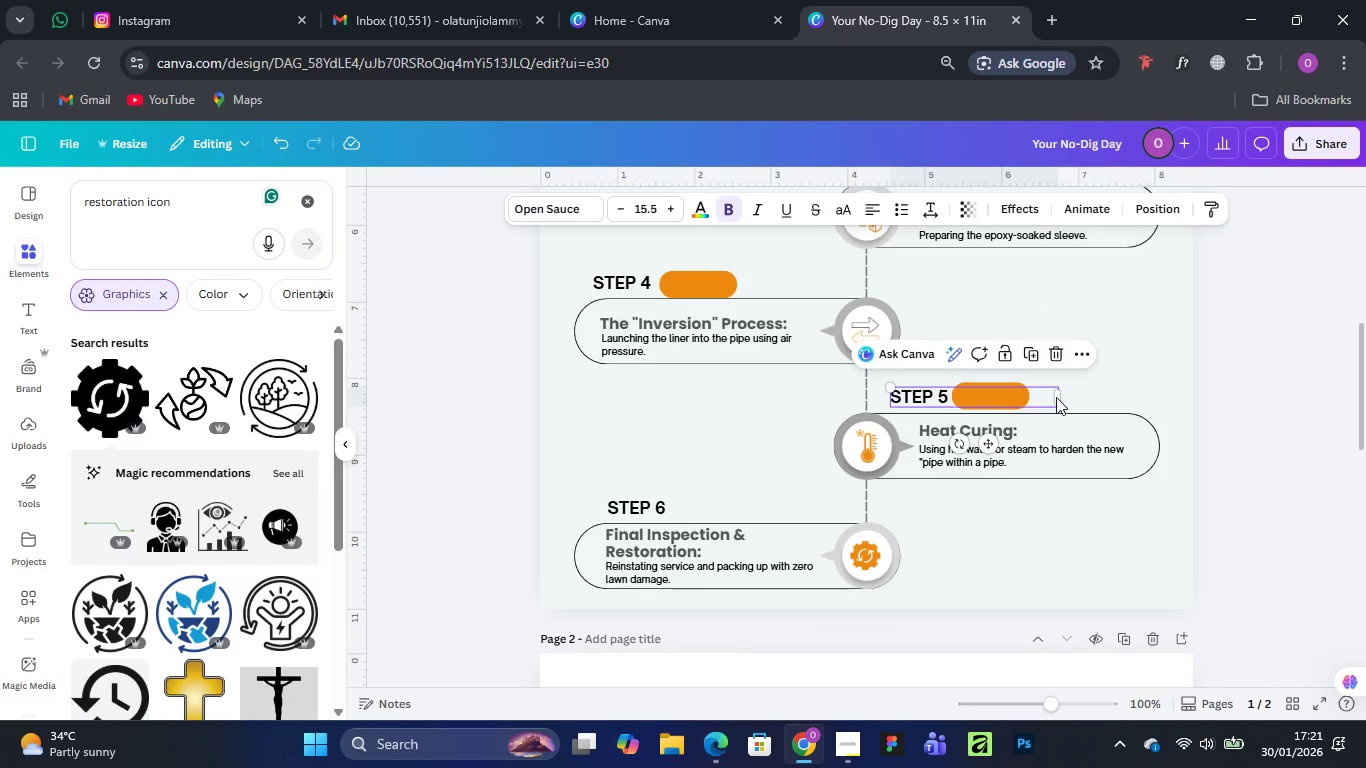 
left_click([1056, 397])
 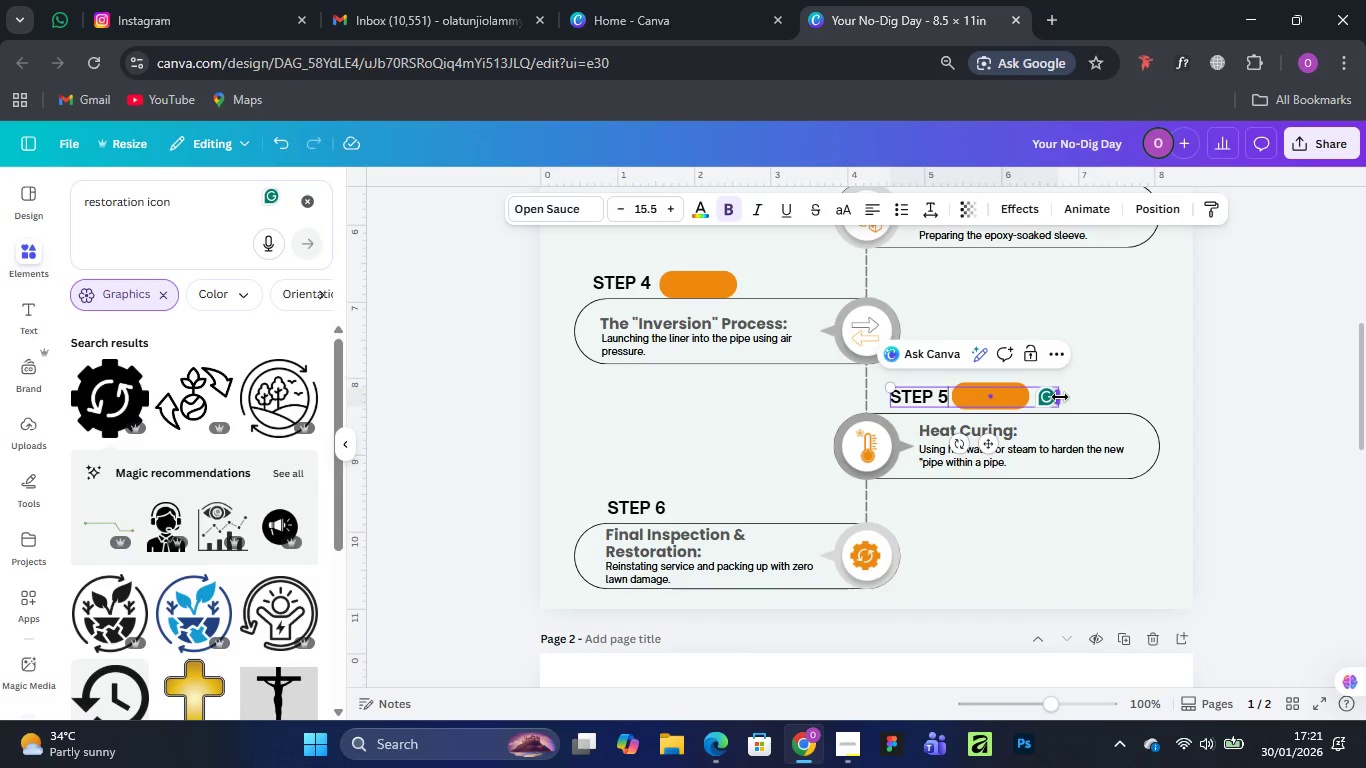 
left_click_drag(start_coordinate=[1060, 397], to_coordinate=[966, 395])
 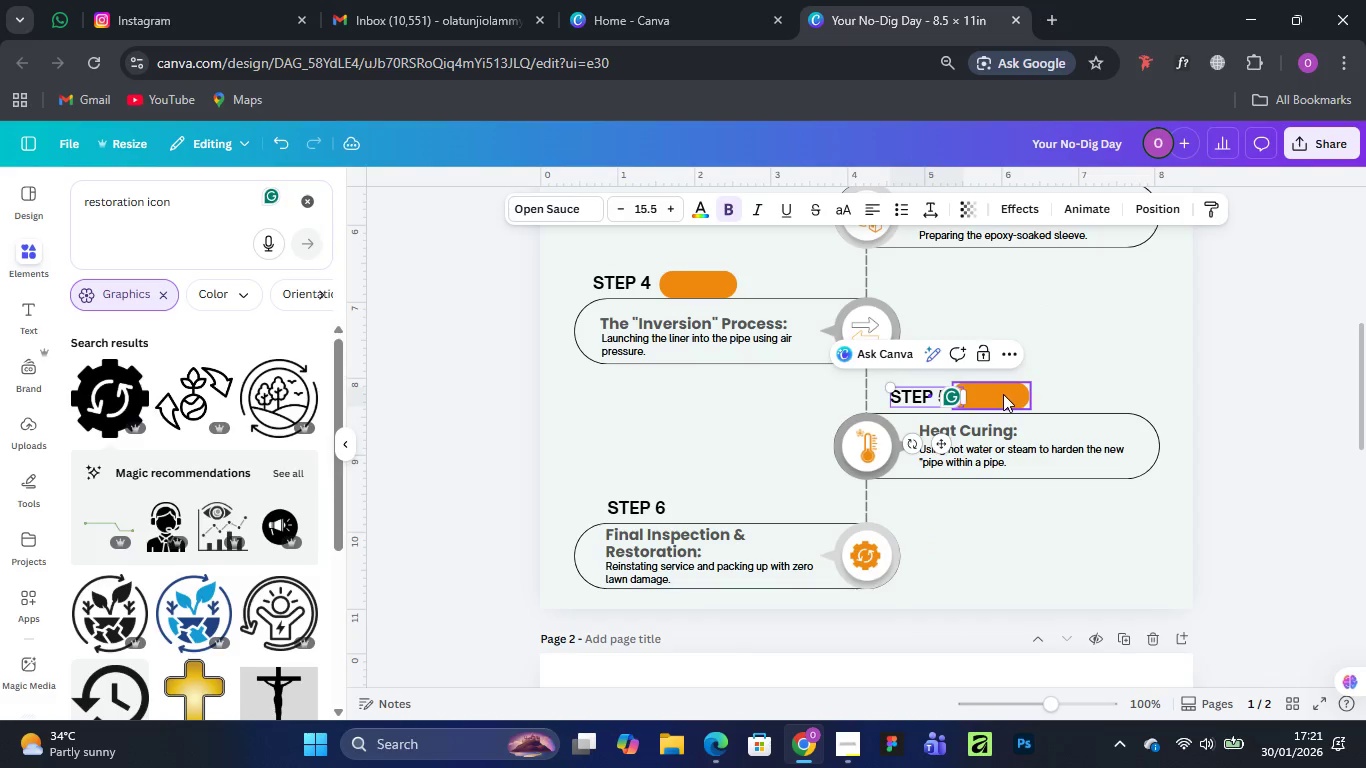 
left_click([1003, 394])
 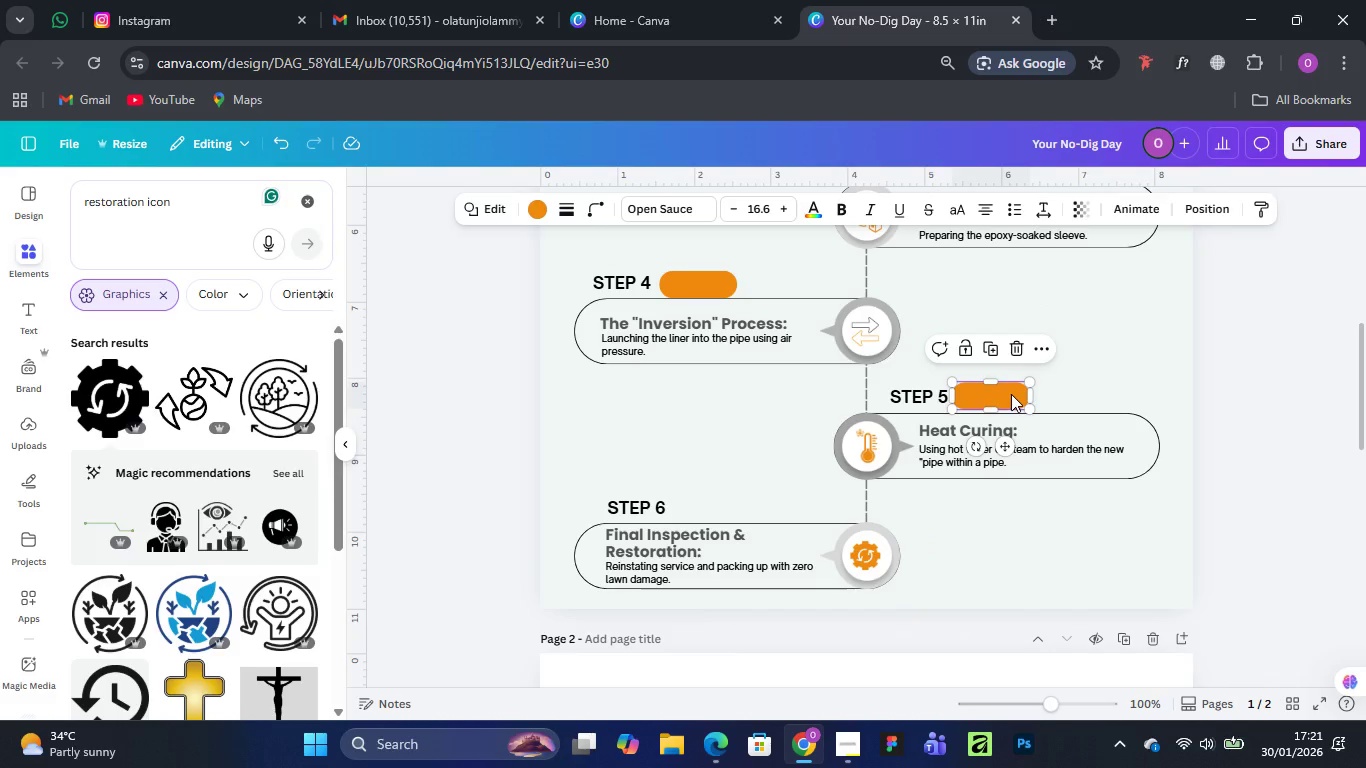 
hold_key(key=AltLeft, duration=1.5)
left_click_drag(start_coordinate=[1011, 394], to_coordinate=[728, 508])
 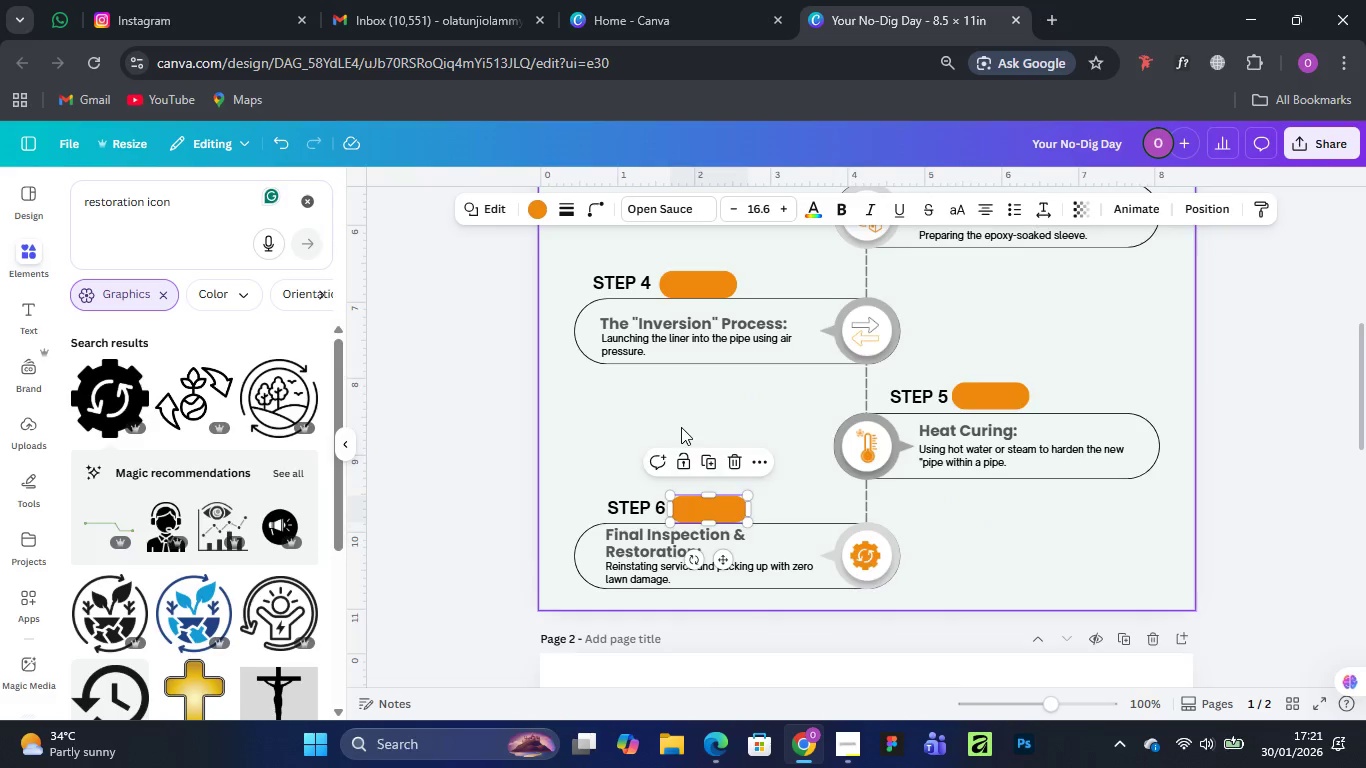 
hold_key(key=AltLeft, duration=1.45)
 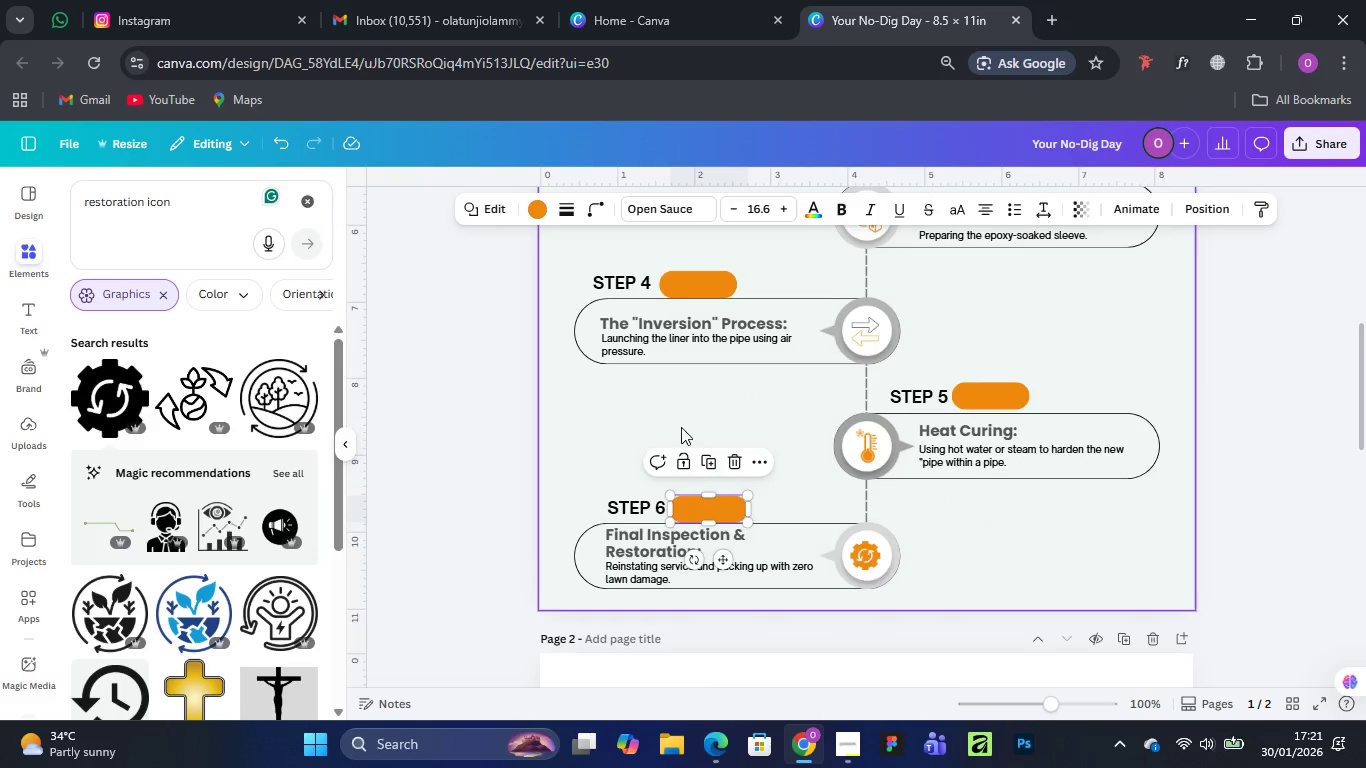 
scroll: coordinate [691, 384], scroll_direction: up, amount: 5.0
 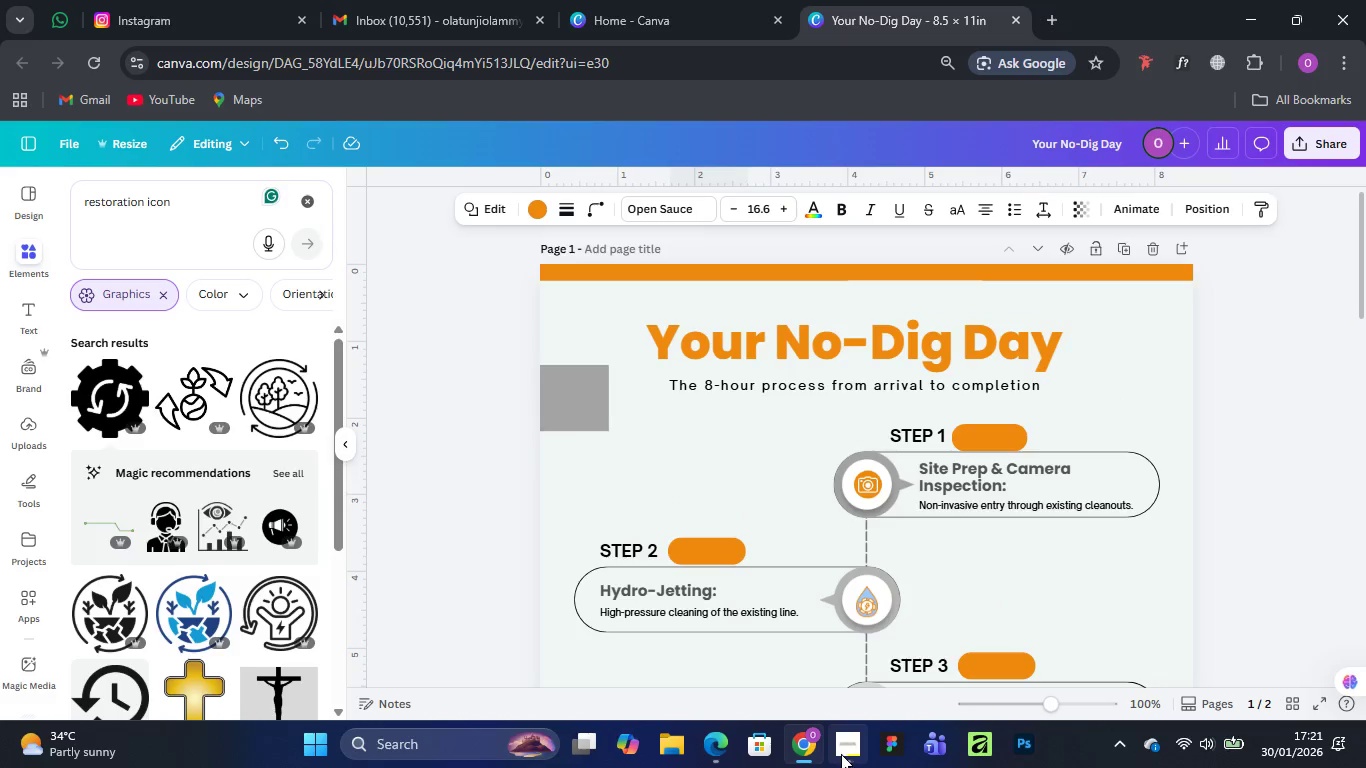 
mouse_move([843, 635])
 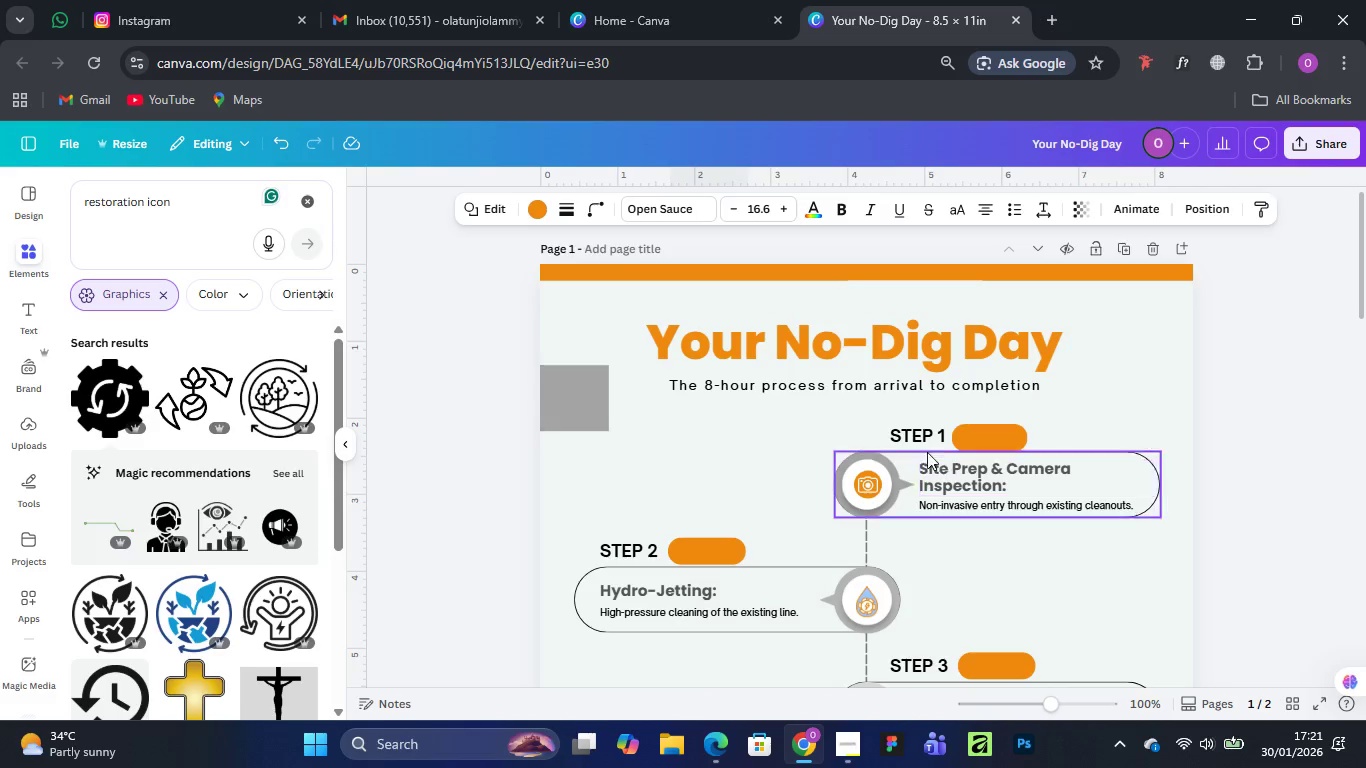 
left_click([922, 441])
 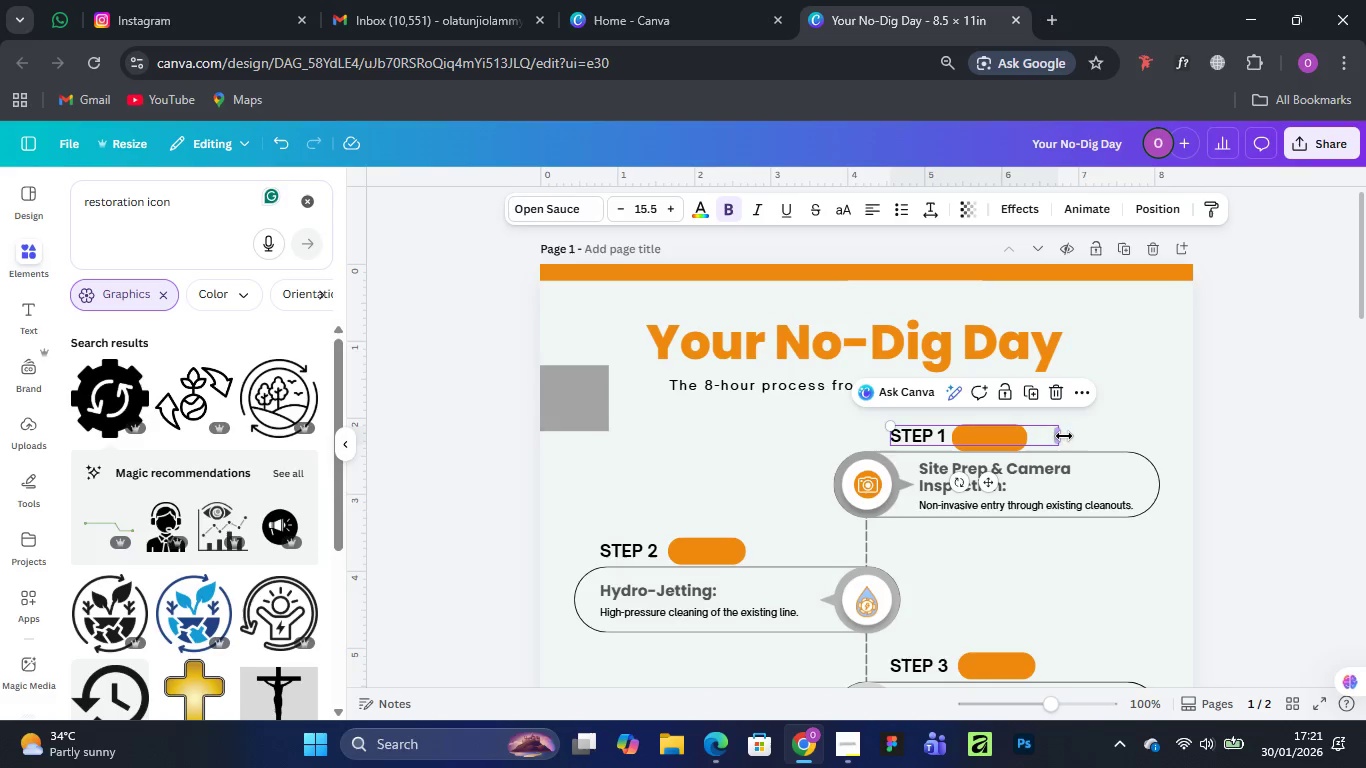 
left_click_drag(start_coordinate=[1064, 436], to_coordinate=[957, 428])
 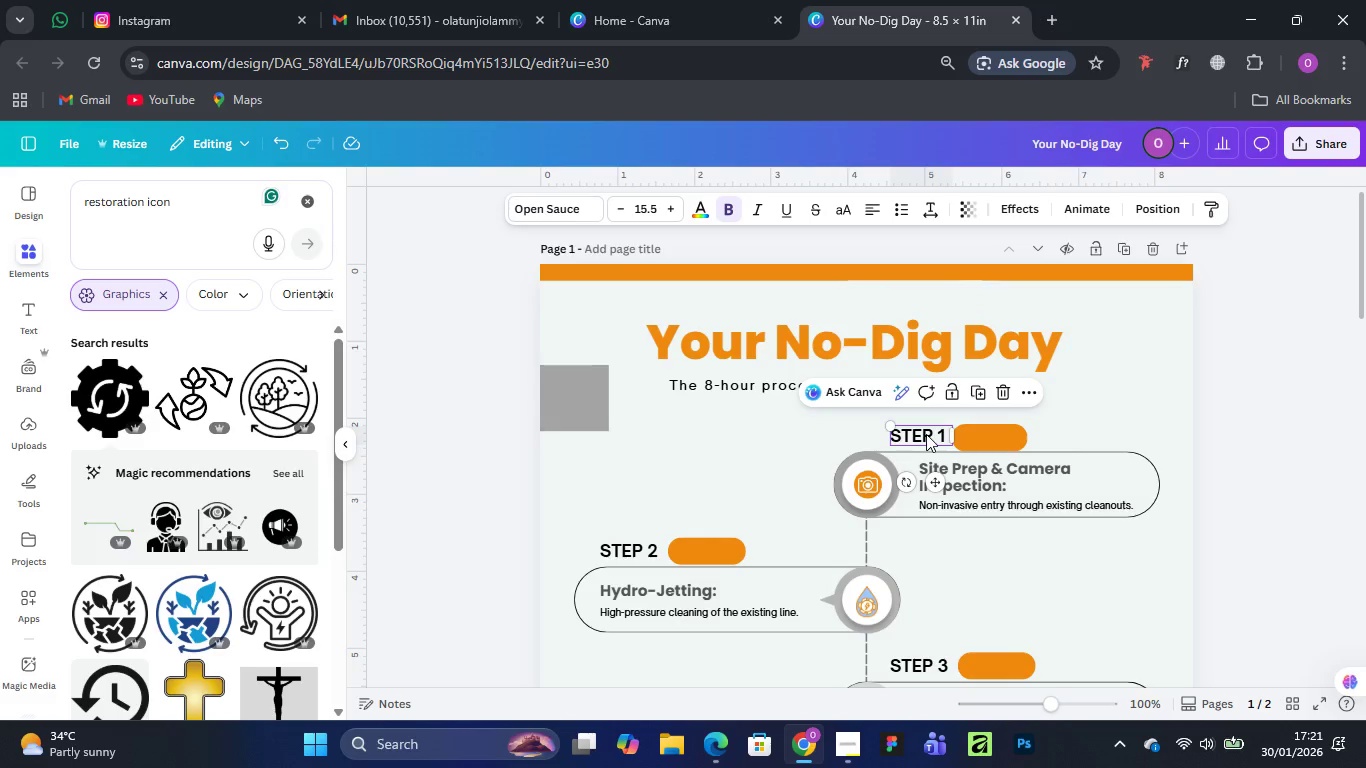 
hold_key(key=AltLeft, duration=1.5)
left_click_drag(start_coordinate=[926, 434], to_coordinate=[996, 437])
 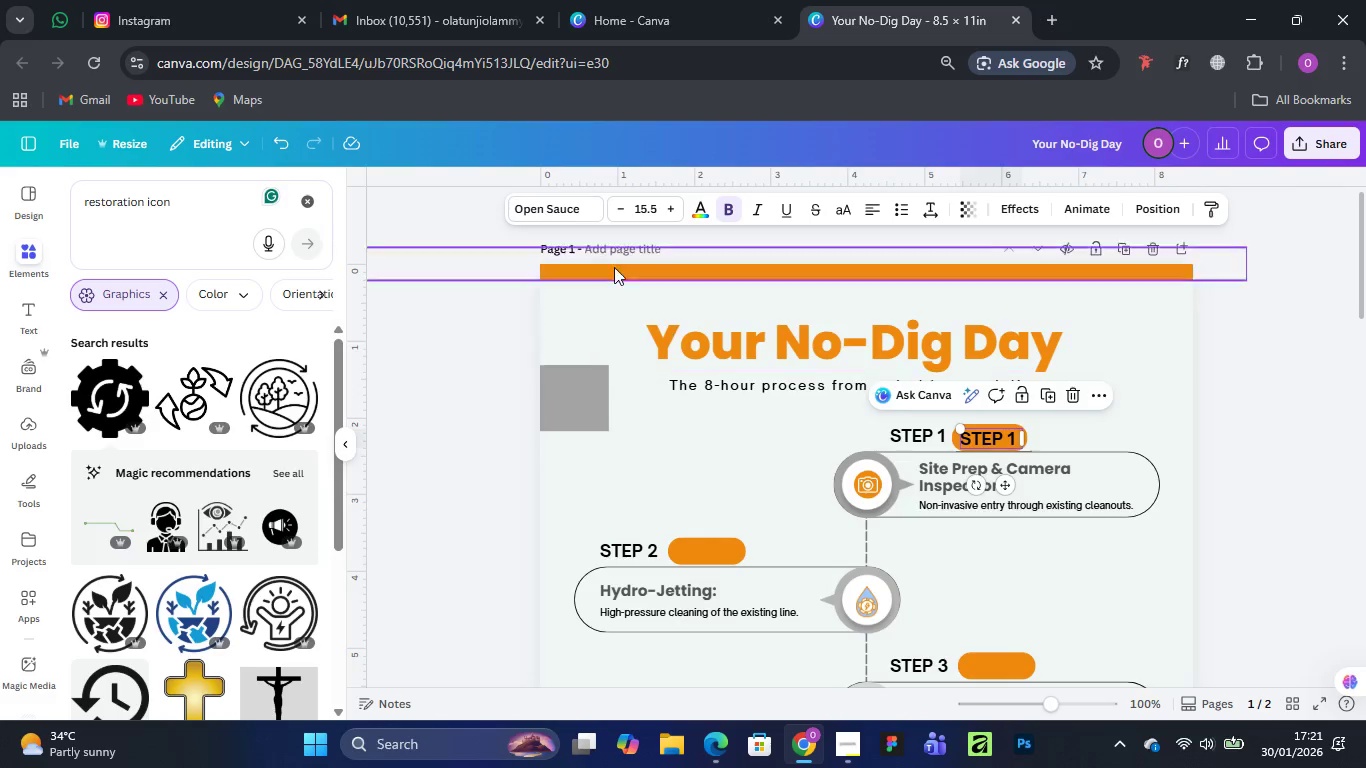 
key(Alt+AltLeft)
 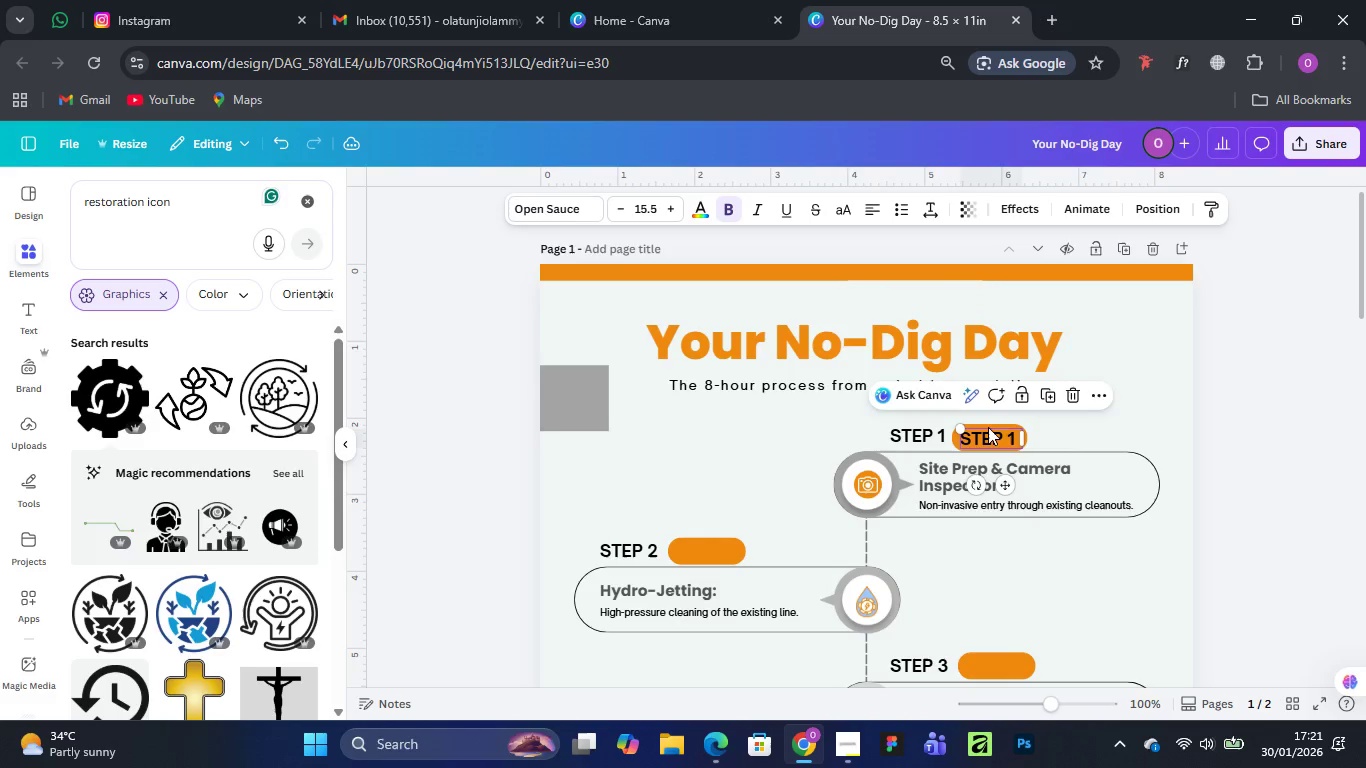 
key(Alt+AltLeft)
 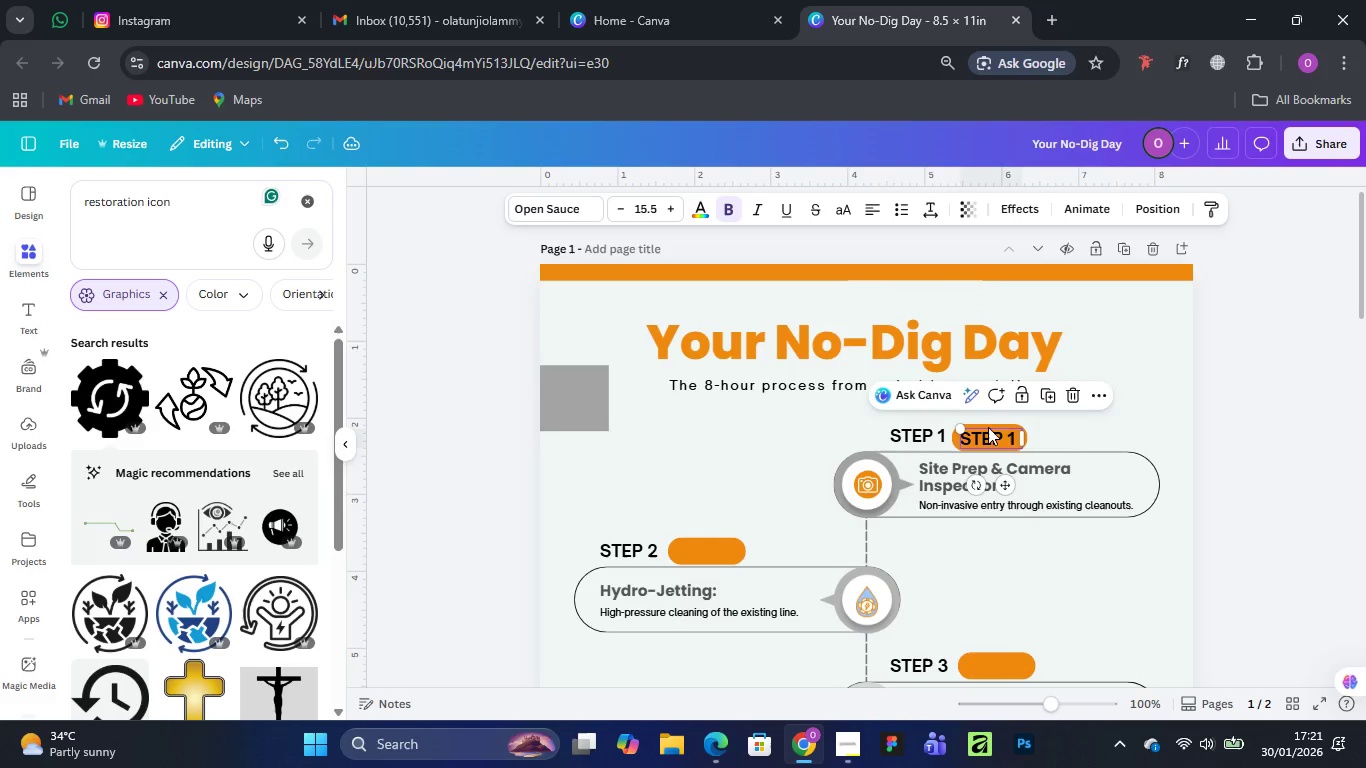 
key(Alt+AltLeft)
 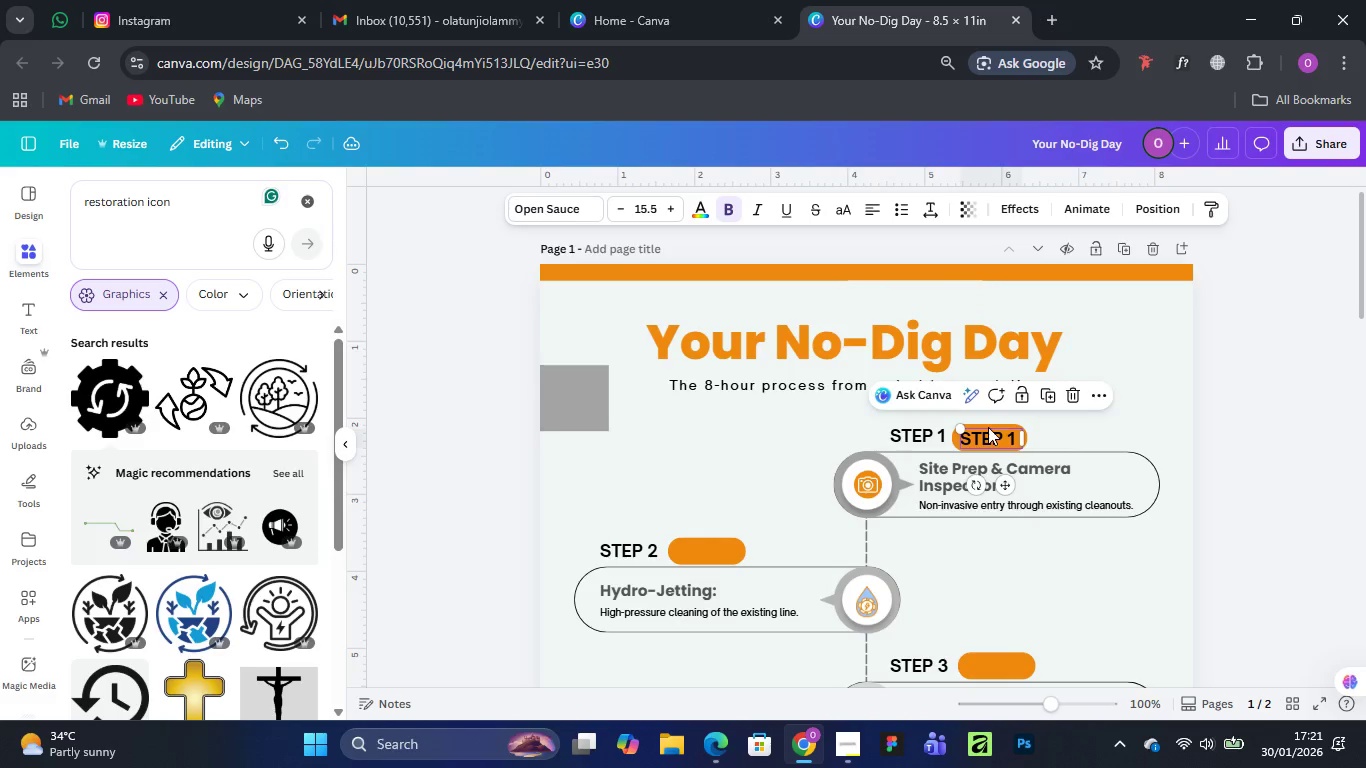 
key(Alt+AltLeft)
 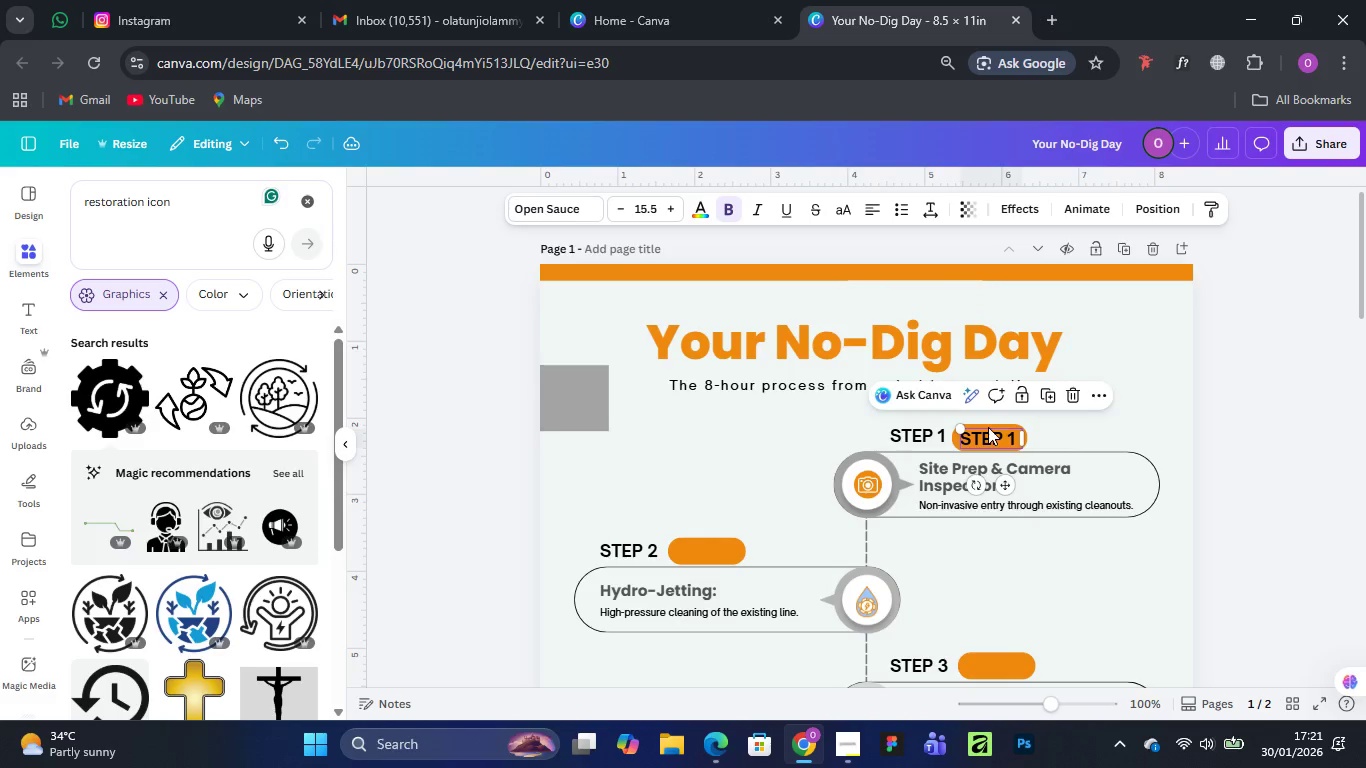 
key(Alt+AltLeft)
 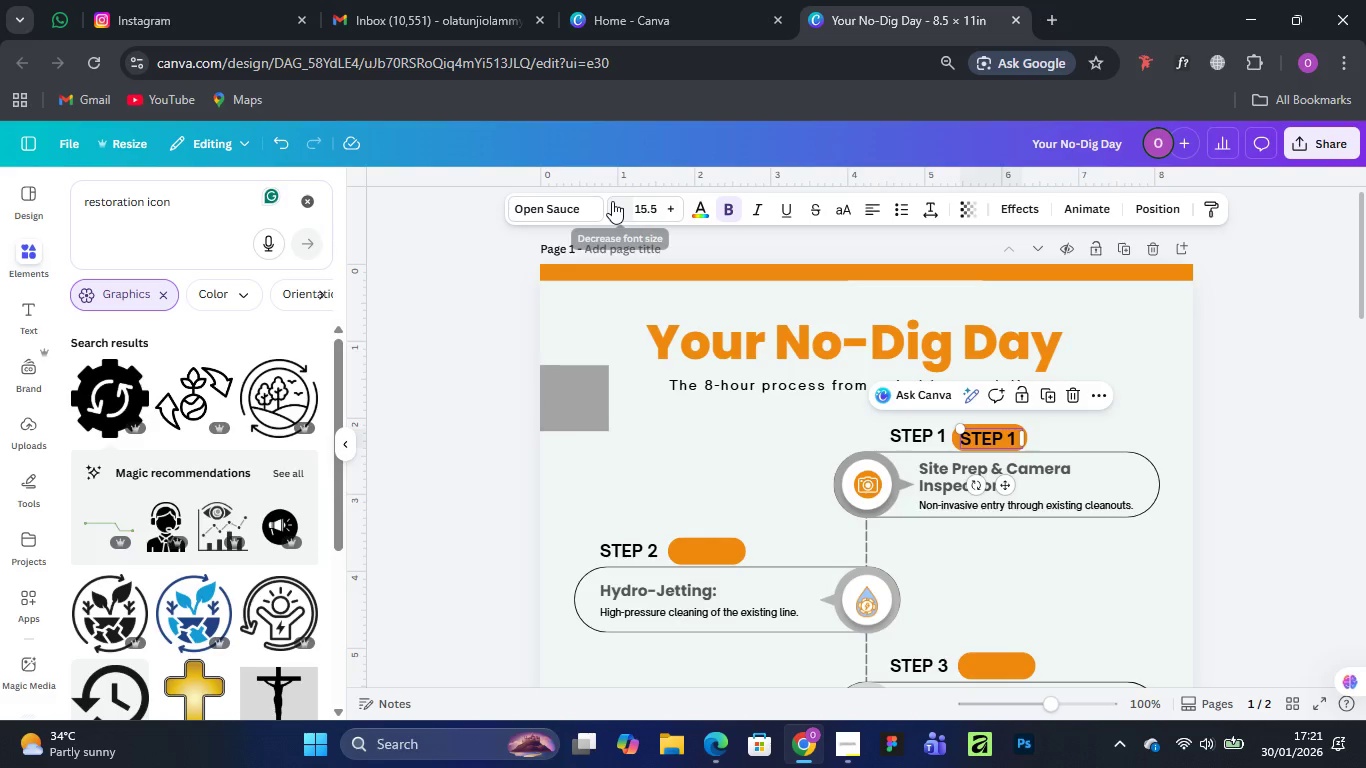 
double_click([612, 199])
 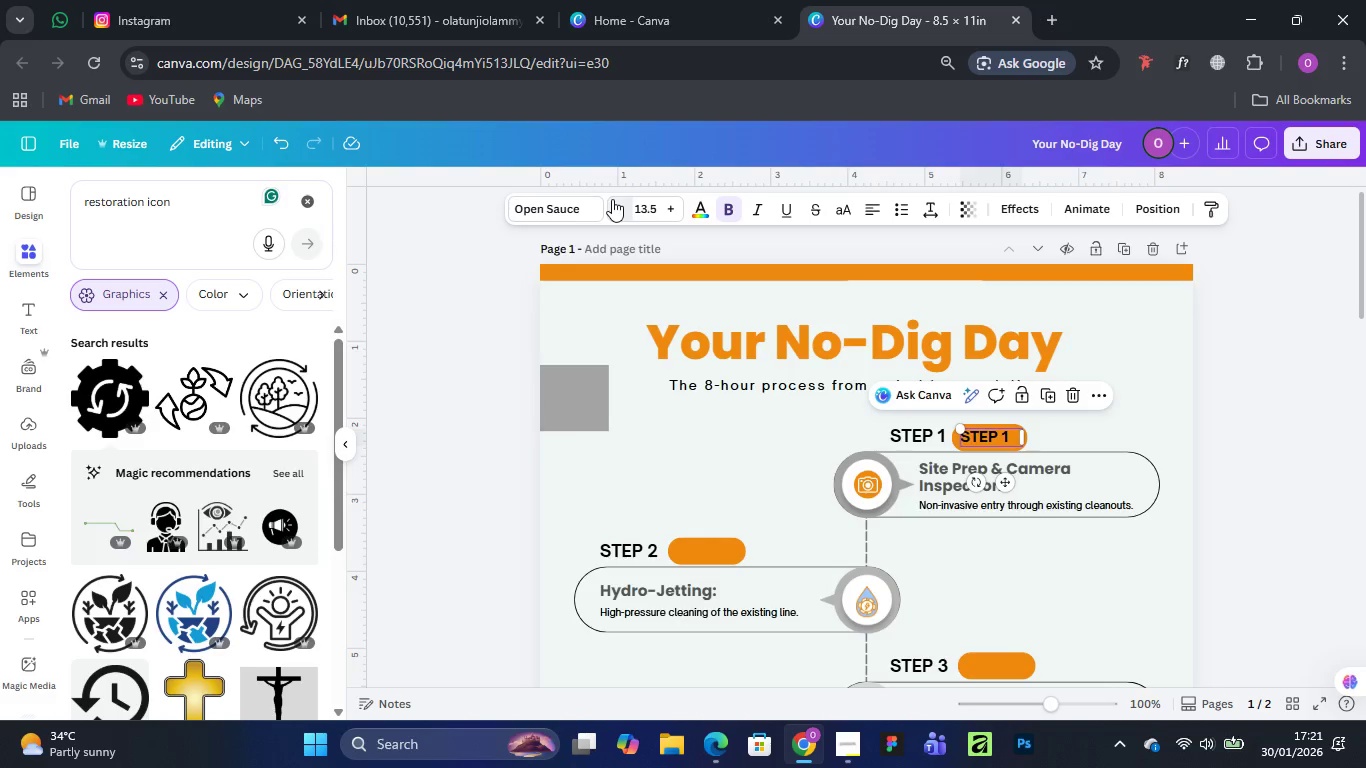 
left_click([612, 199])
 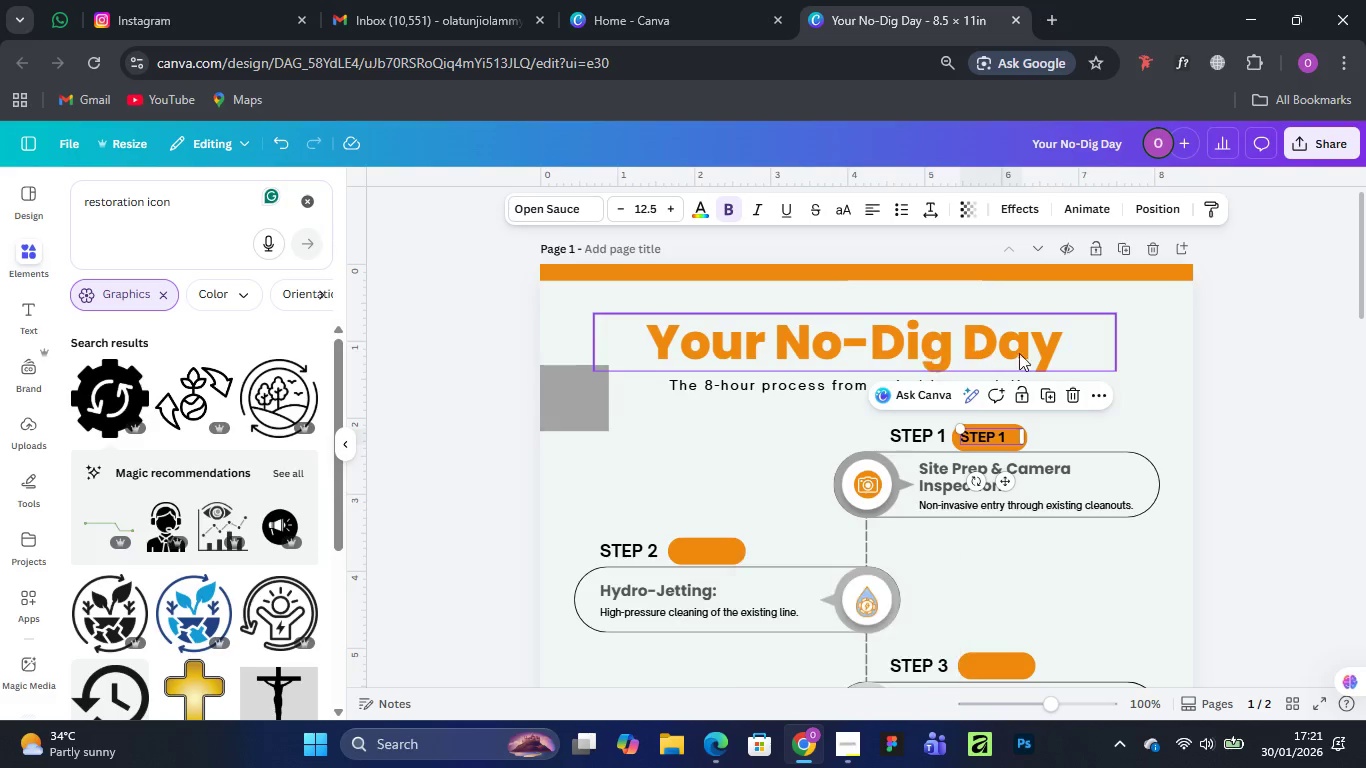 
double_click([986, 438])
 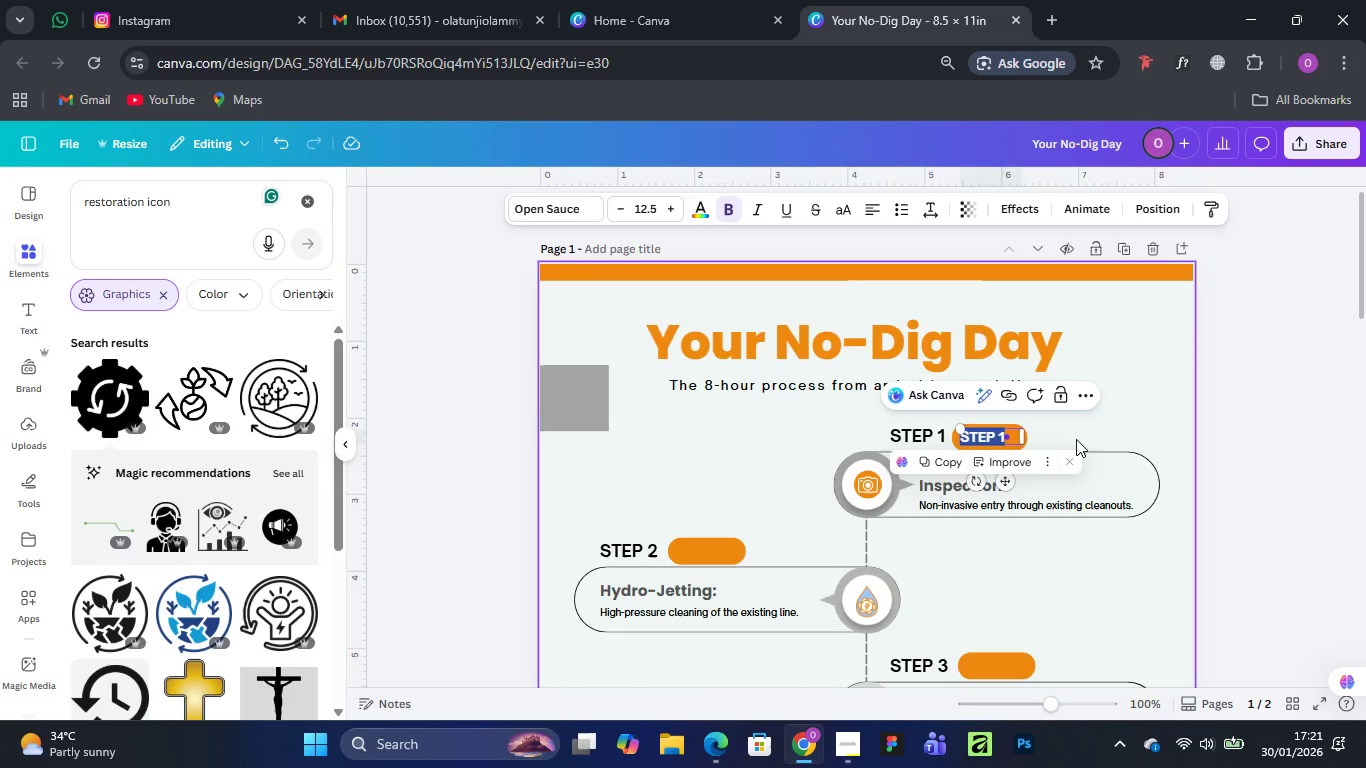 
type(8;)
key(Backspace)
type(:o)
key(Backspace)
type(00 AM)
 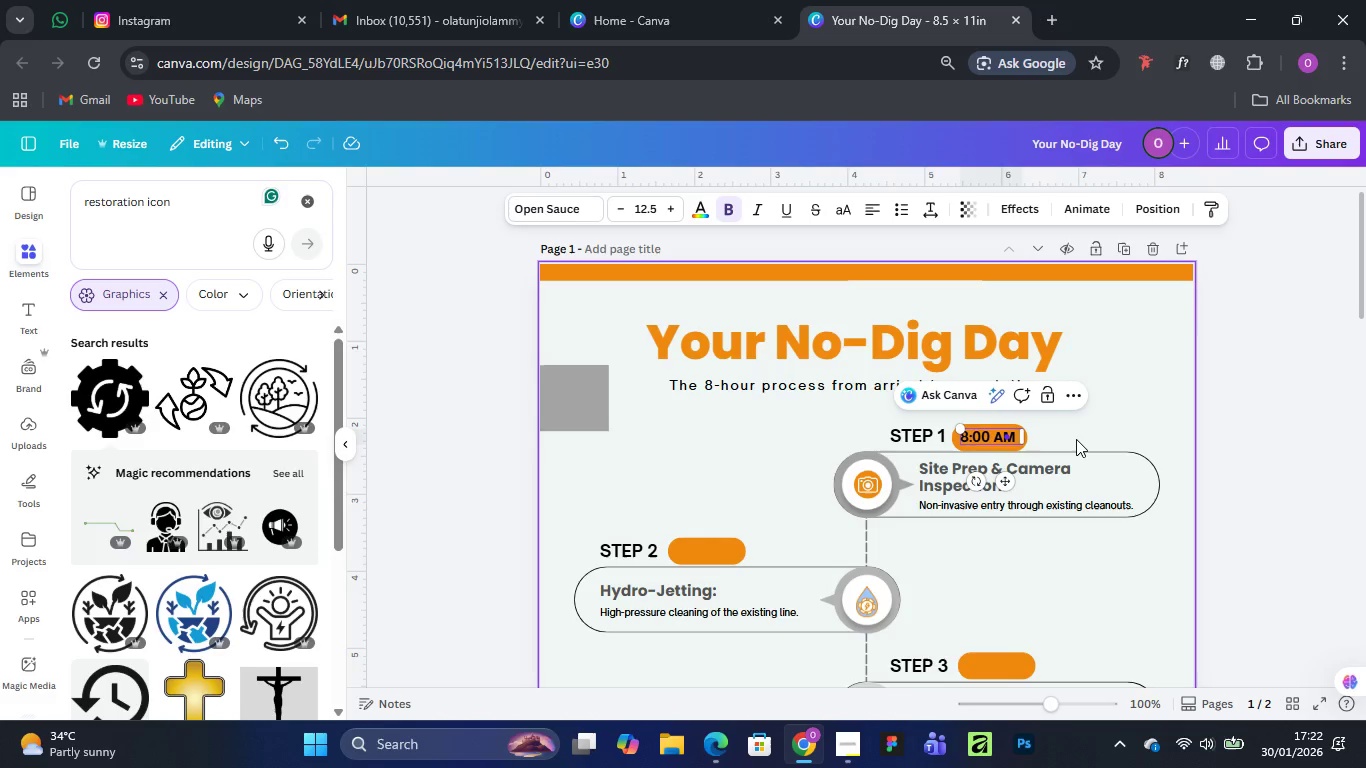 
left_click([1105, 402])
 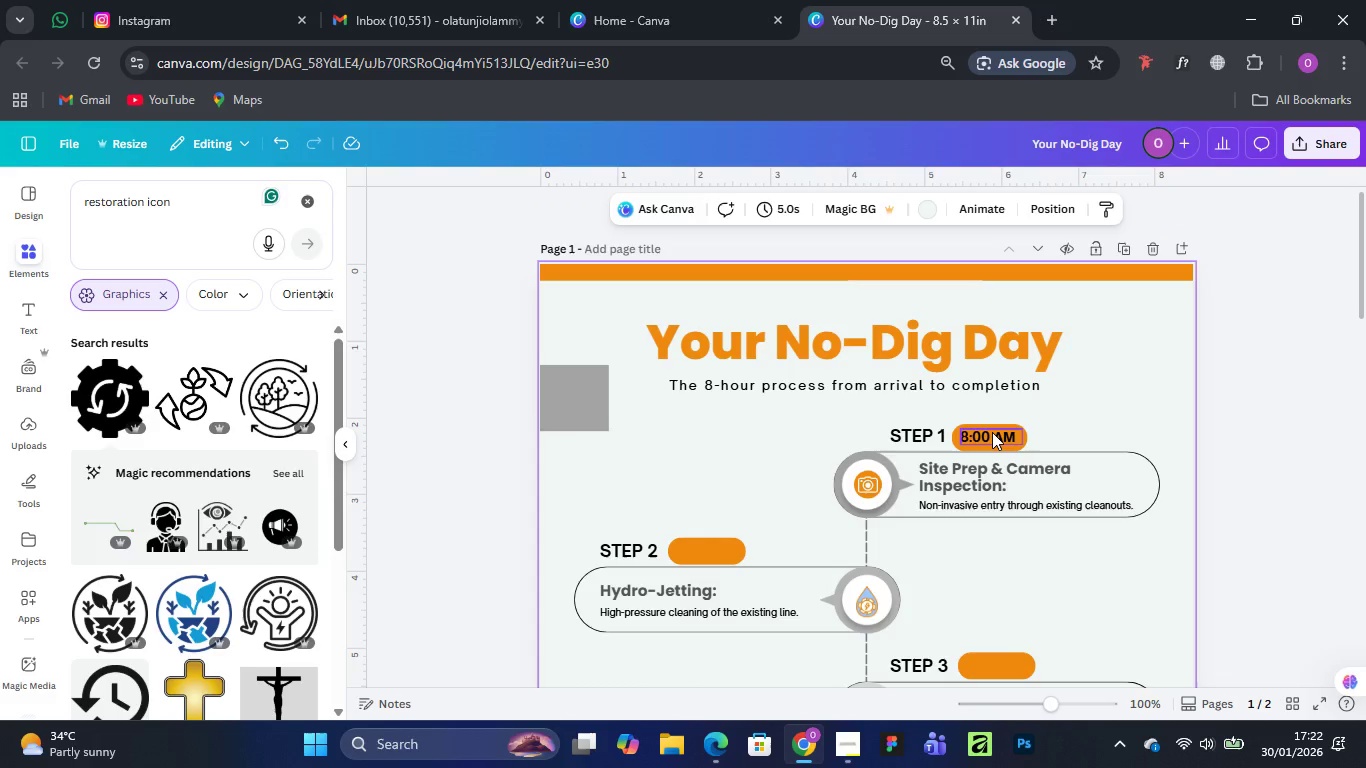 
left_click([992, 432])
 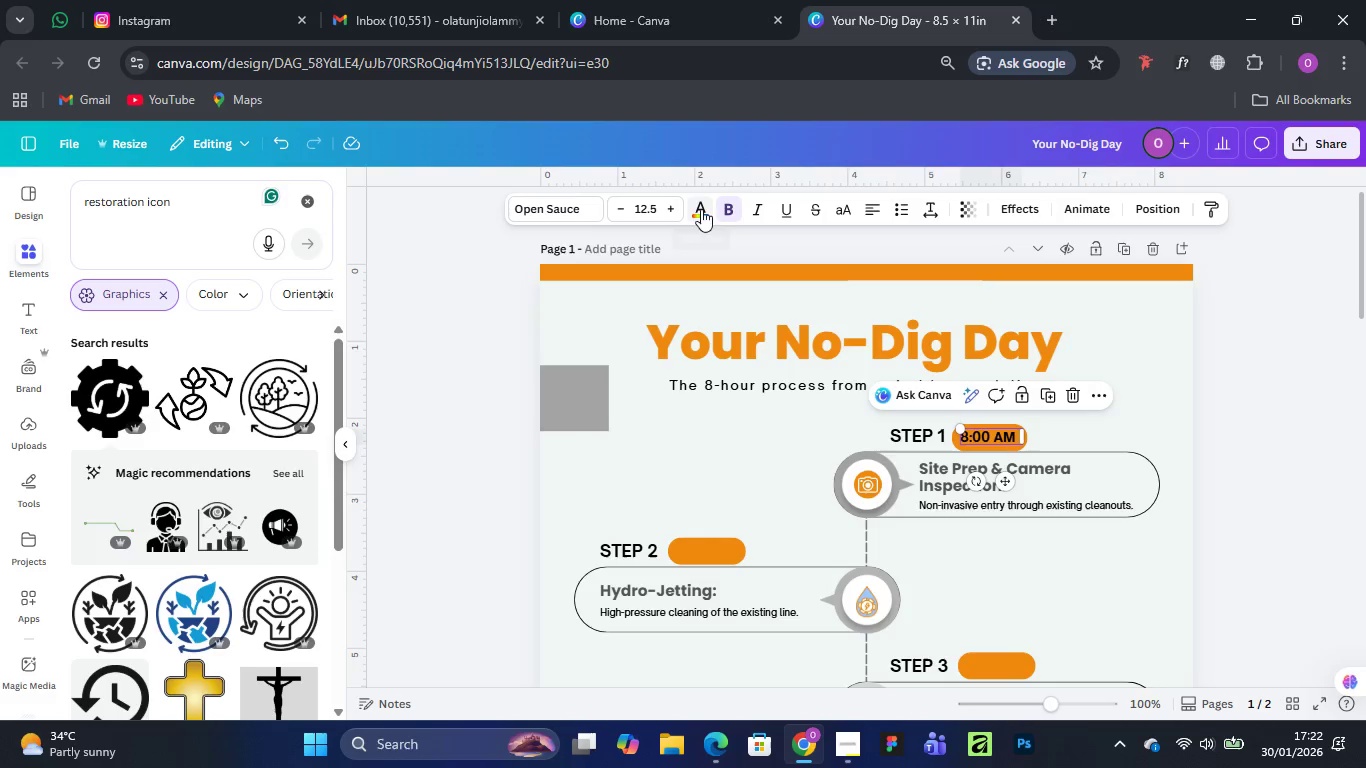 
left_click([700, 208])
 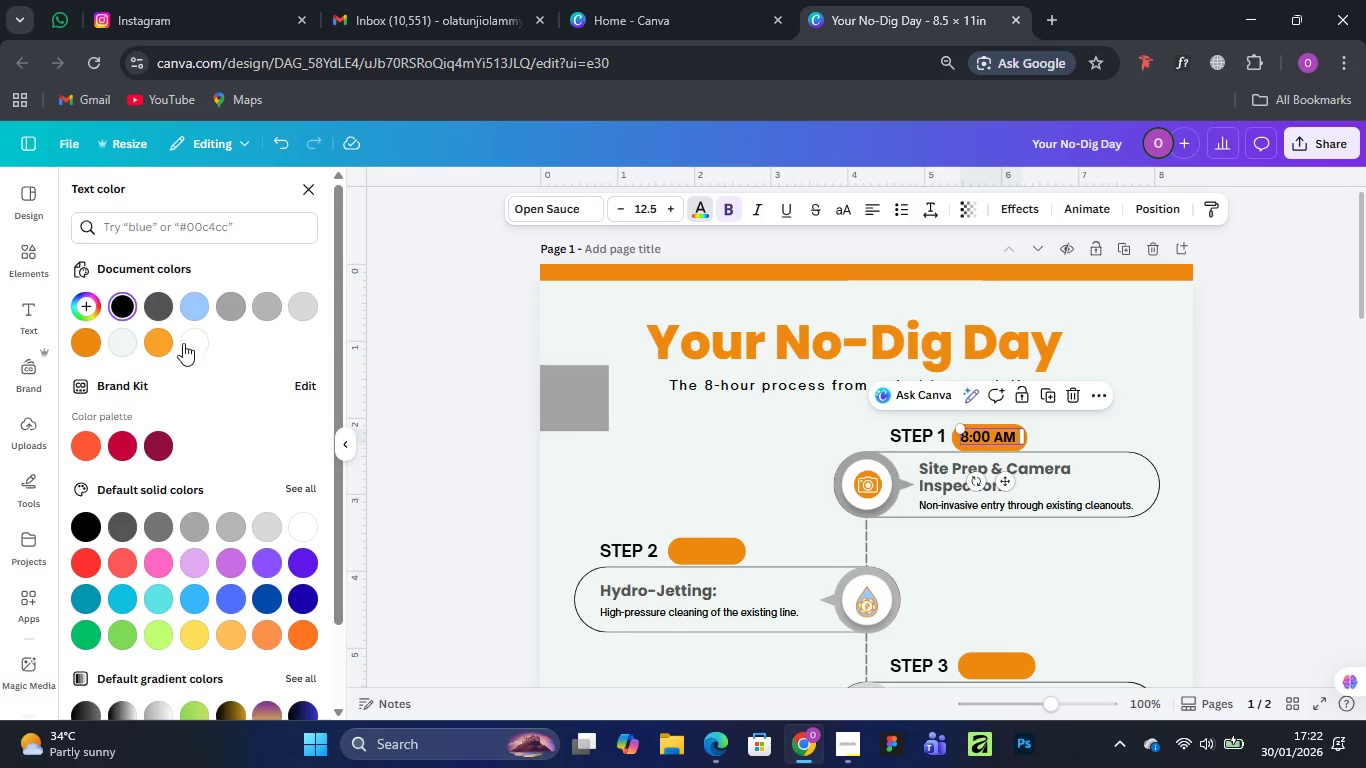 
left_click([192, 341])
 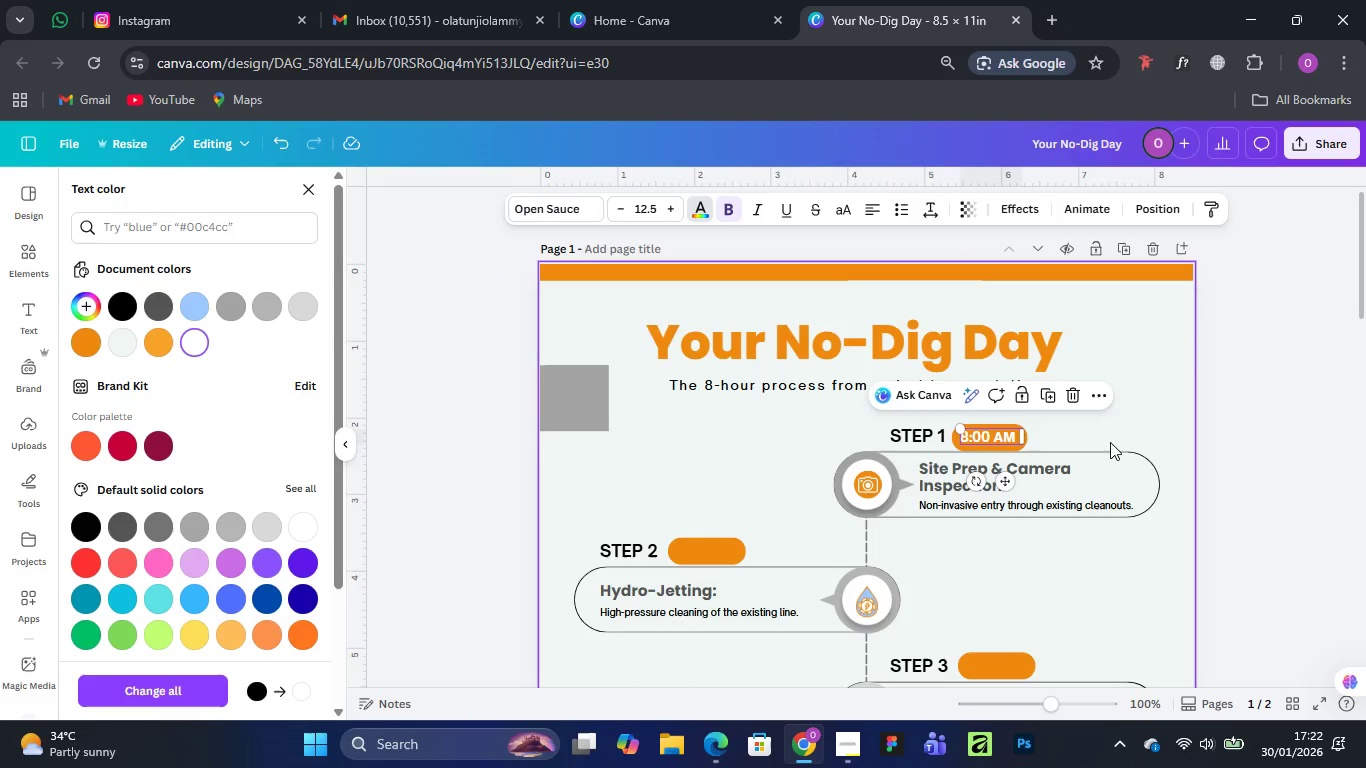 
left_click([1126, 430])
 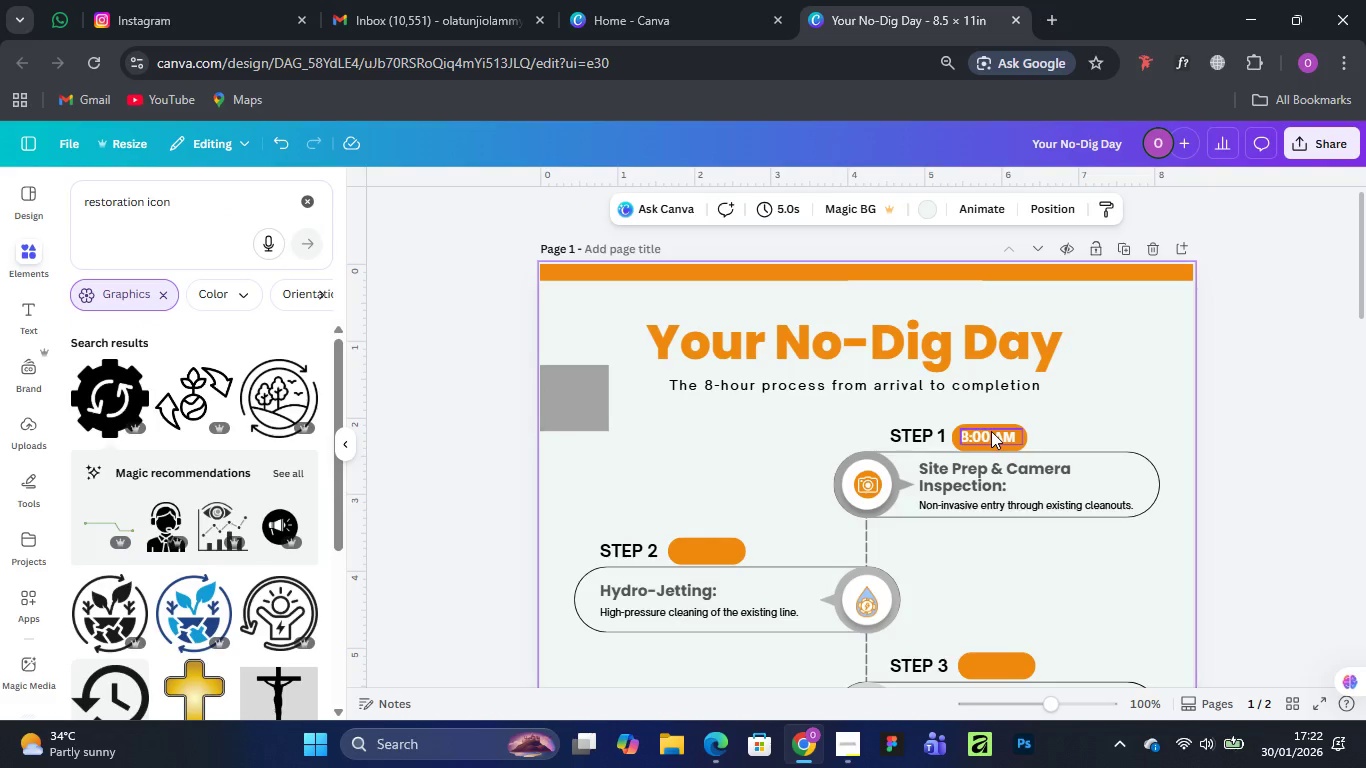 
left_click([991, 431])
 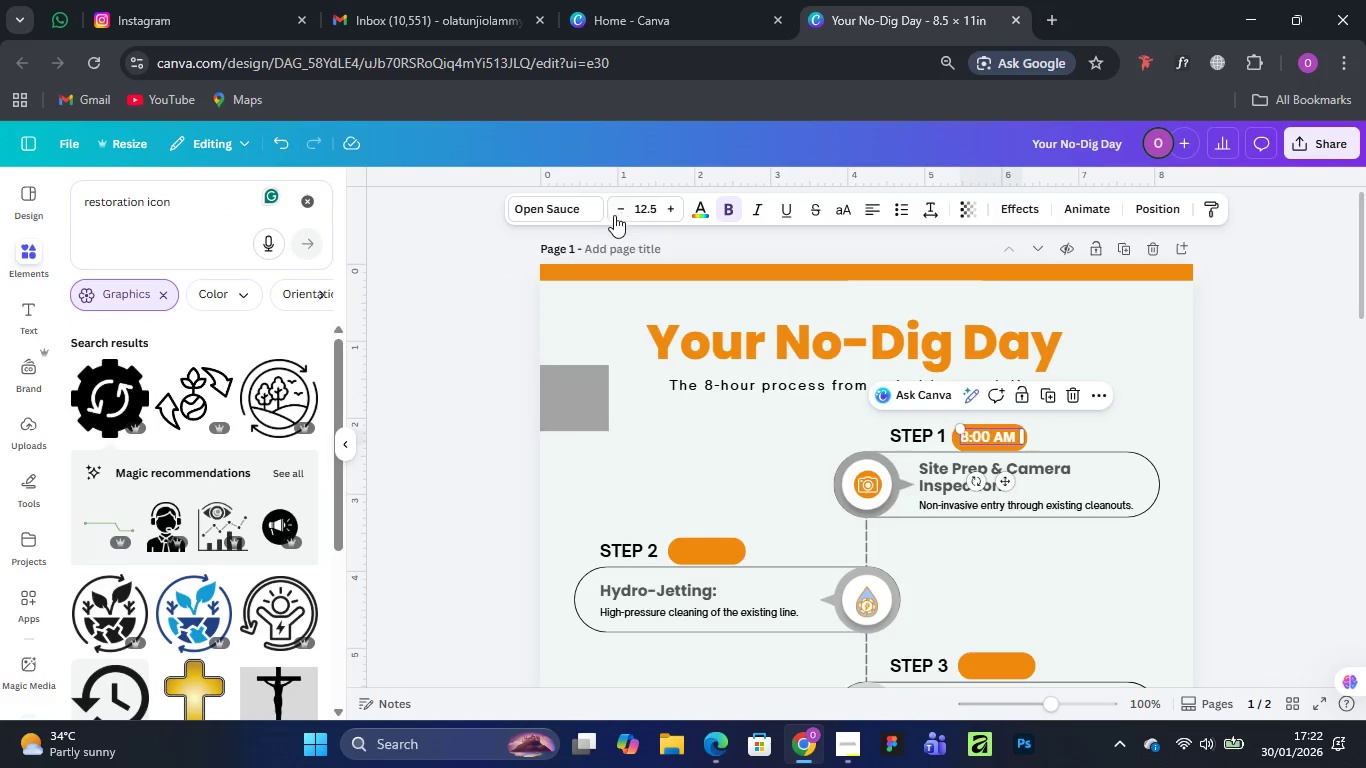 
left_click([611, 215])
 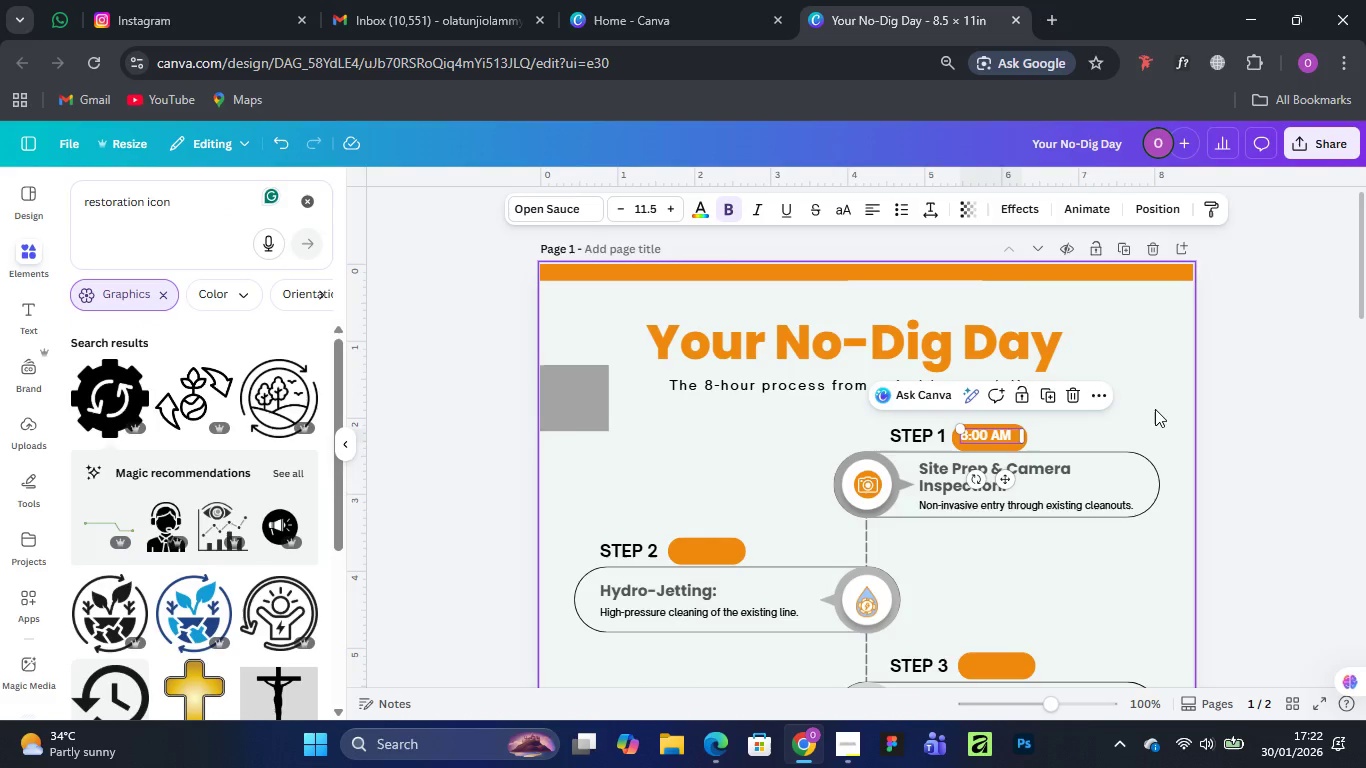 
key(Control+Equal)
 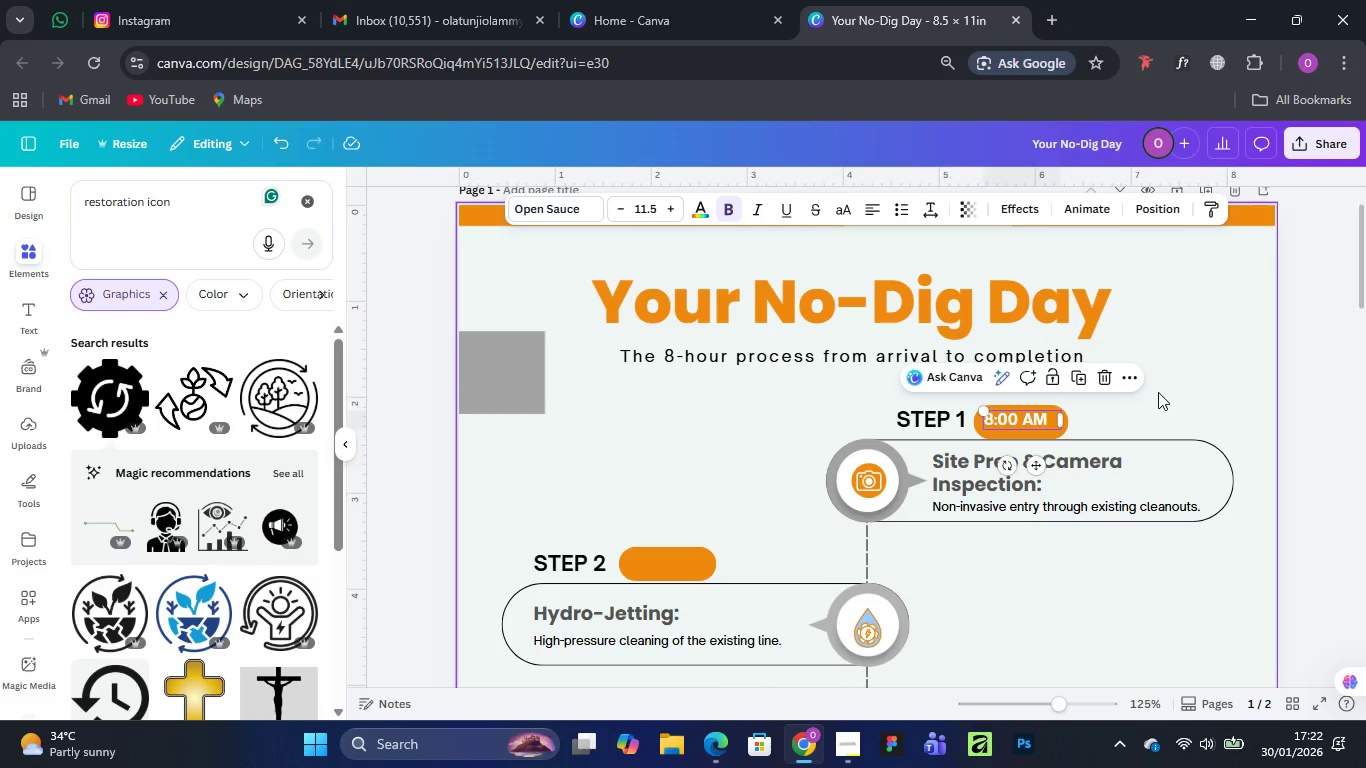 
left_click([1210, 368])
 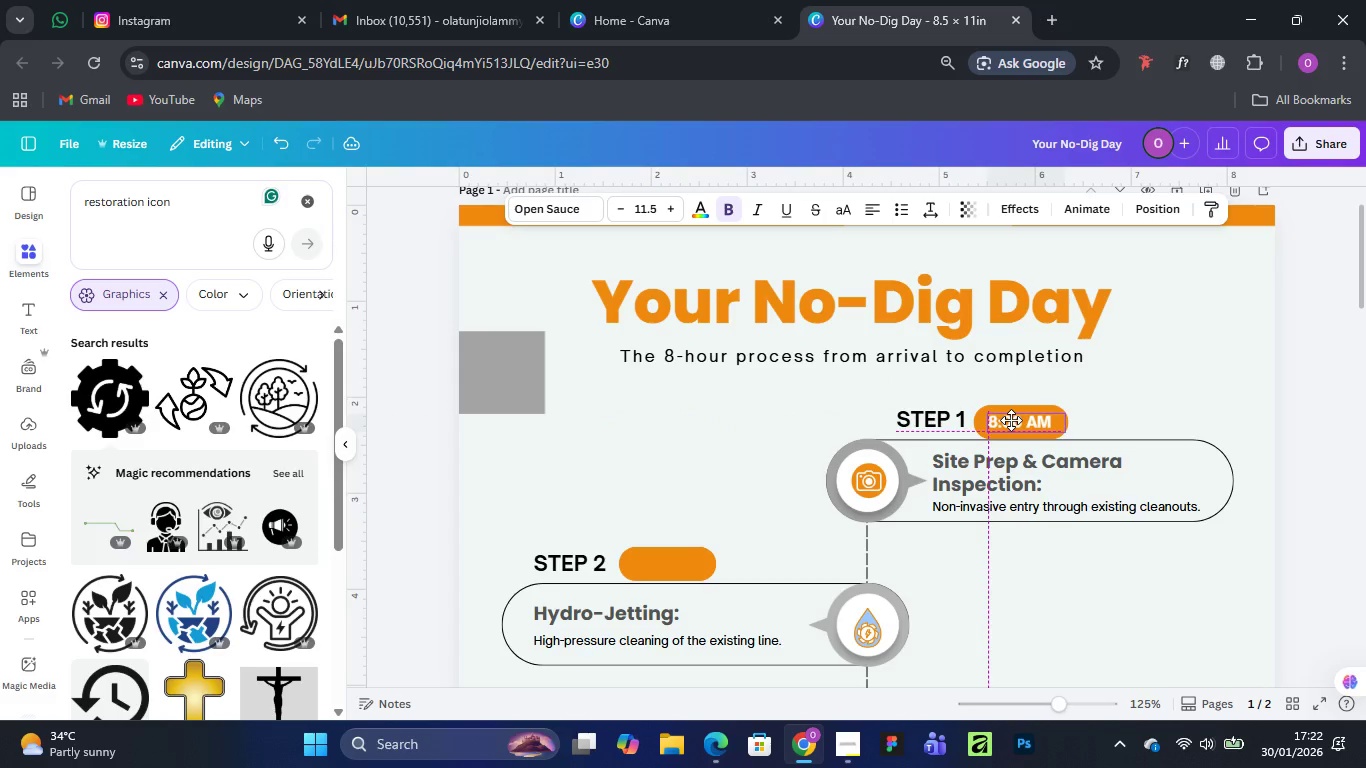 
right_click([1011, 419])
 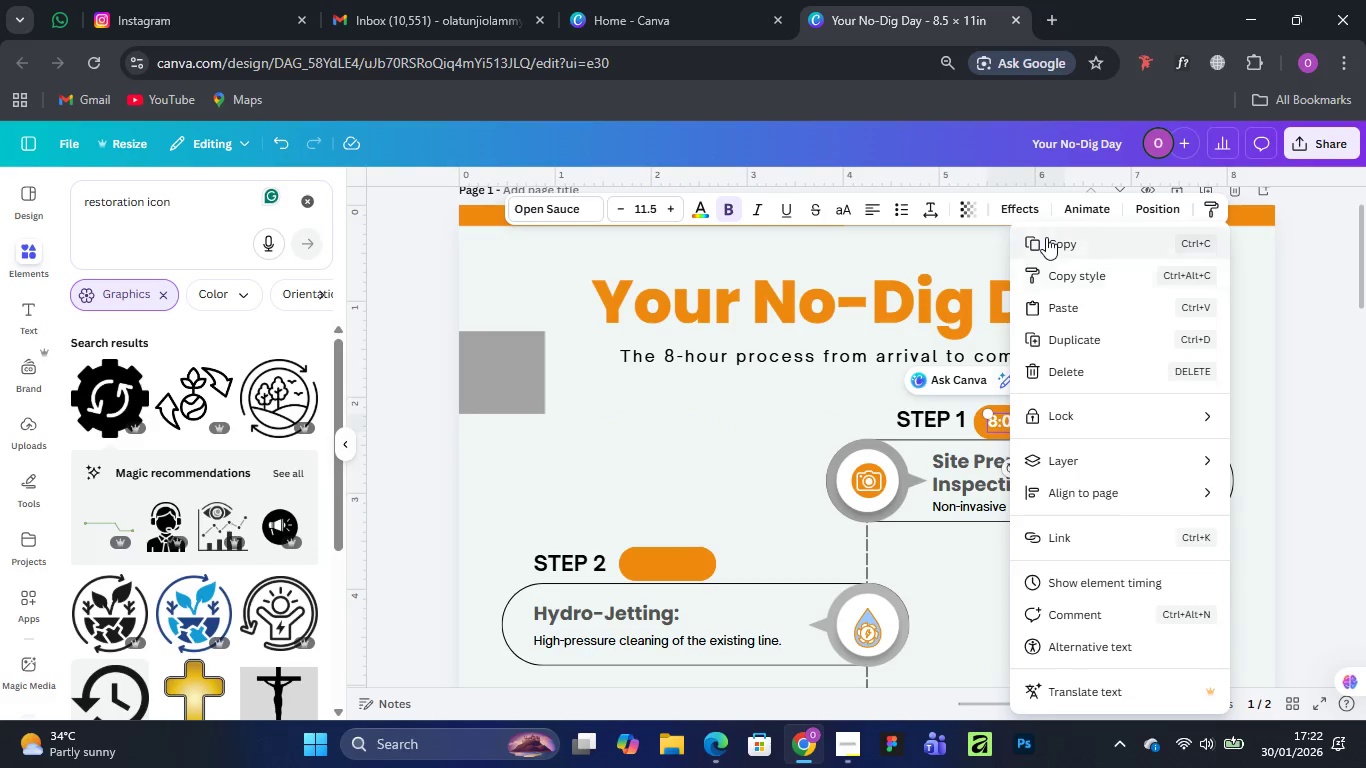 
left_click([1046, 237])
 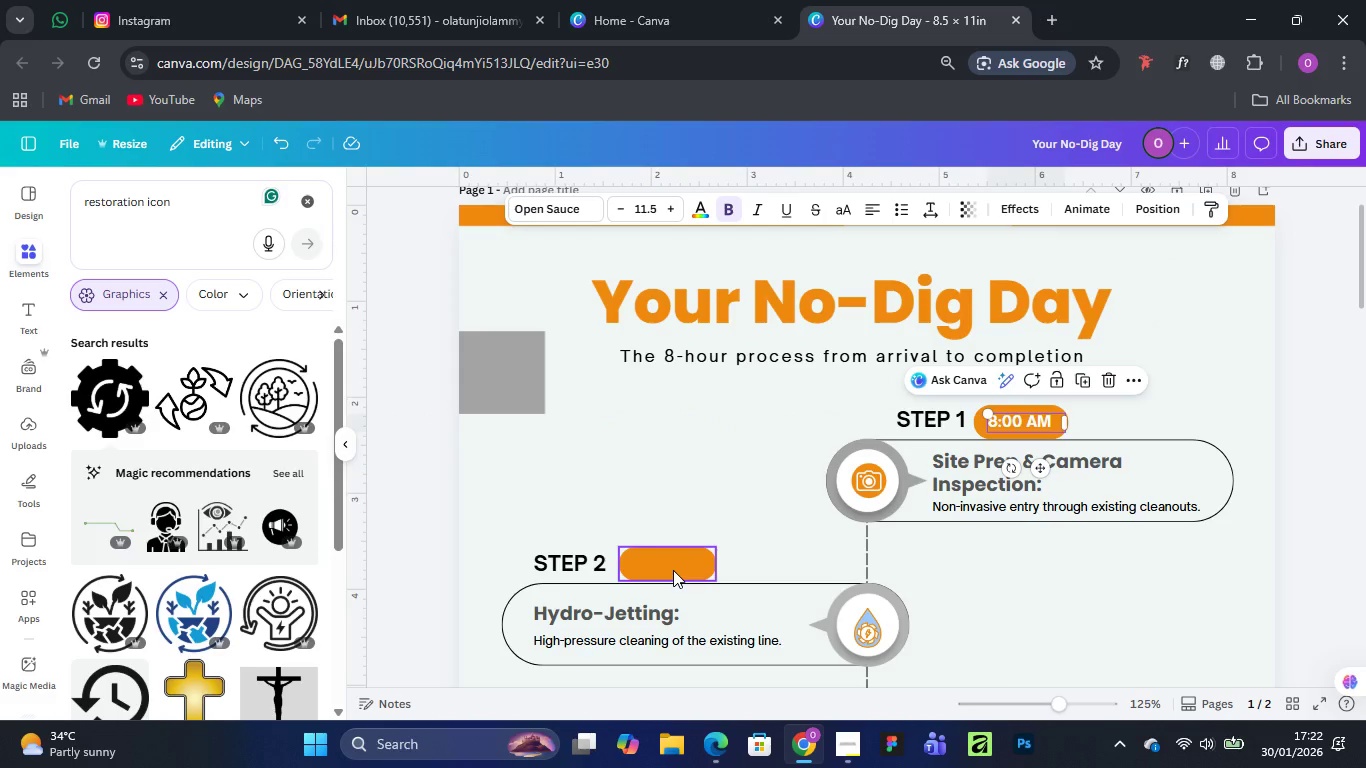 
key(Control+V)
 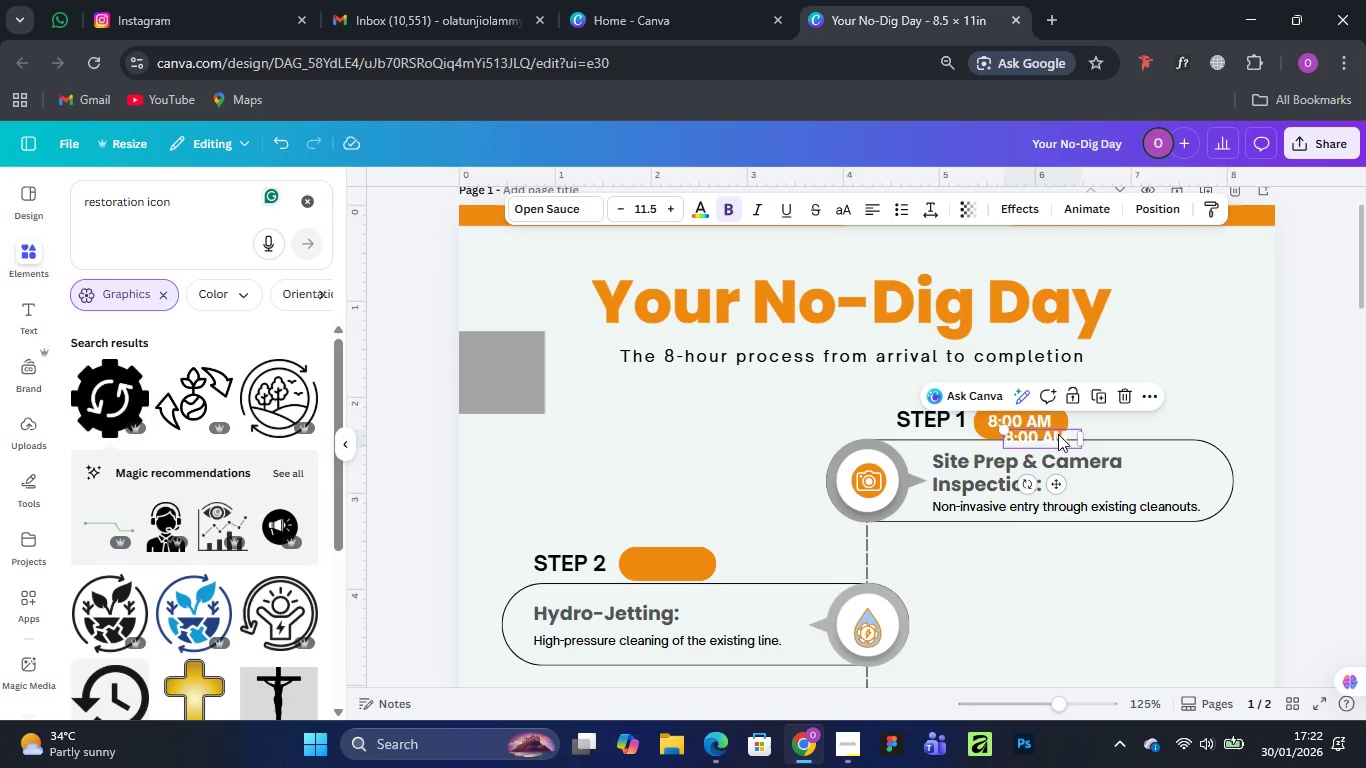 
left_click([1056, 425])
 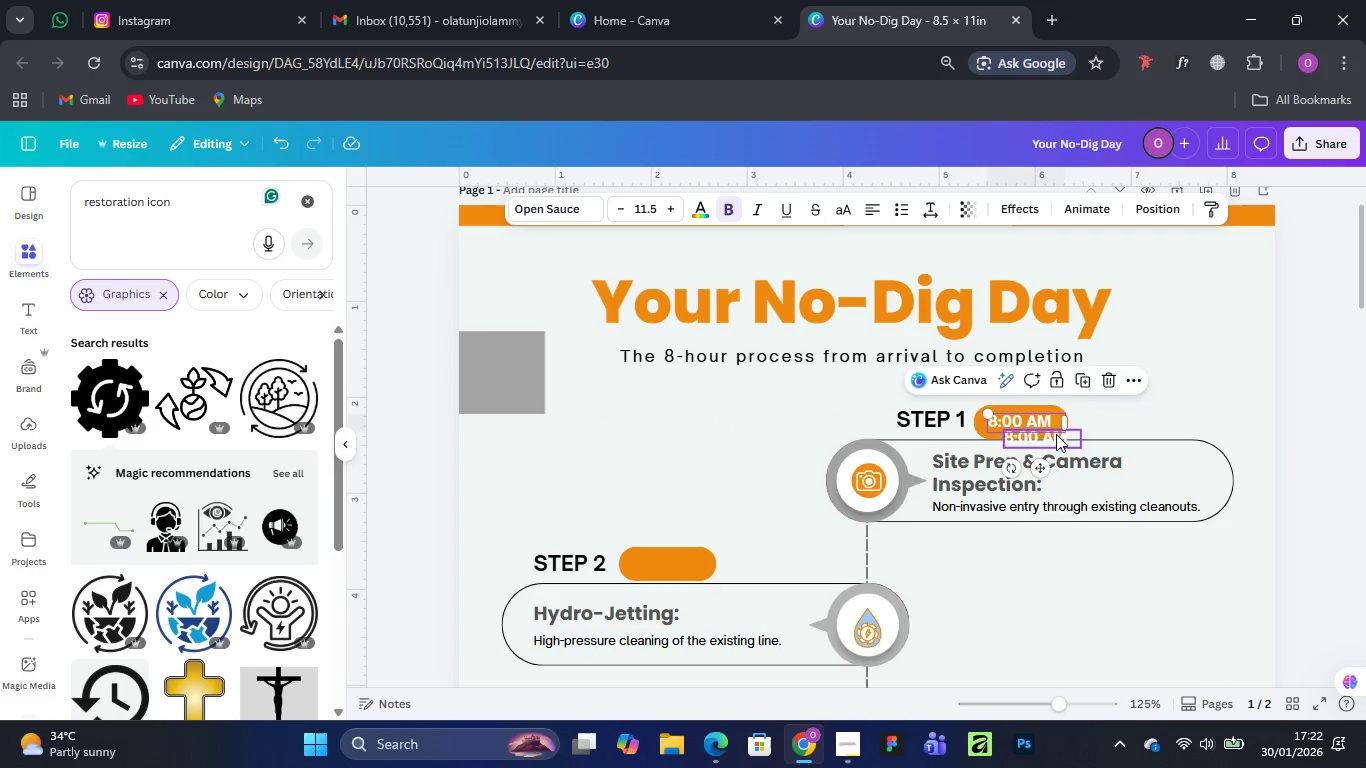 
left_click_drag(start_coordinate=[1056, 434], to_coordinate=[684, 559])
 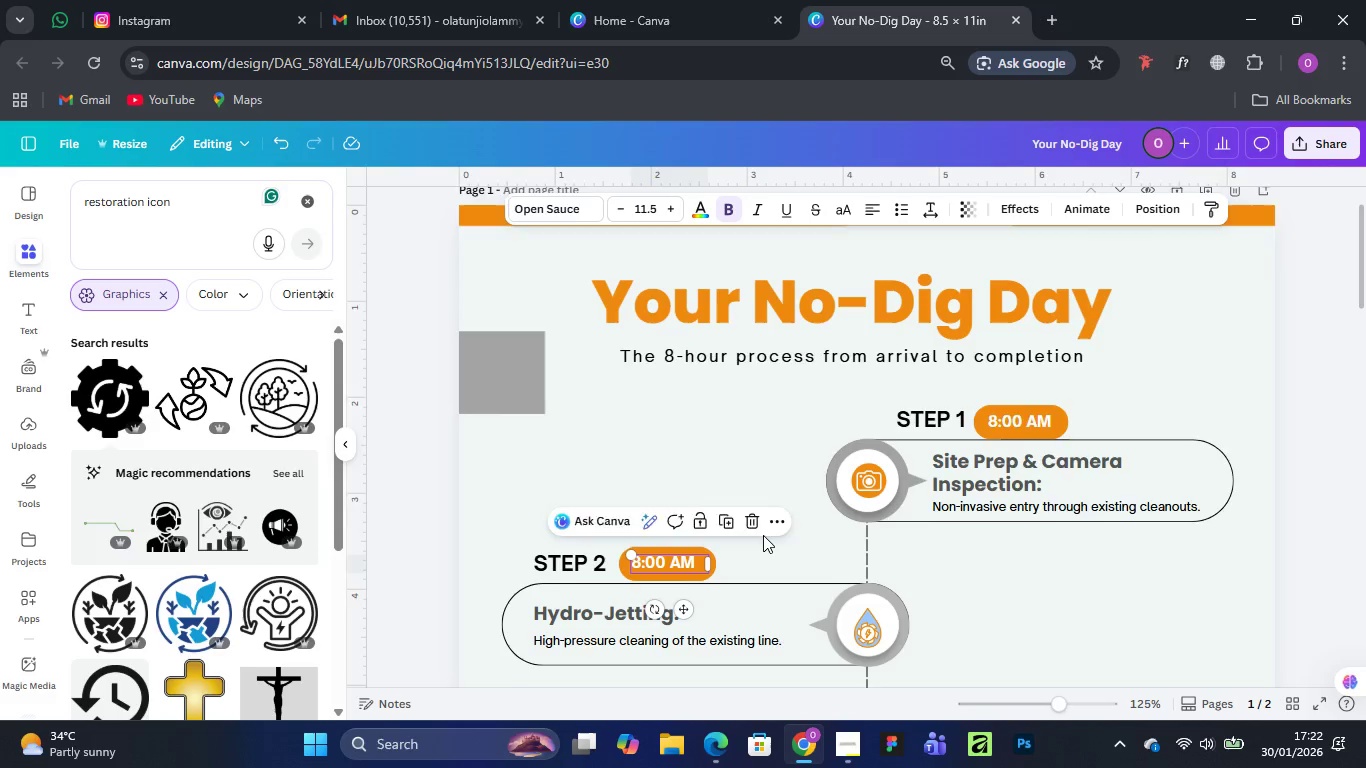 
scroll: coordinate [763, 535], scroll_direction: down, amount: 3.0
 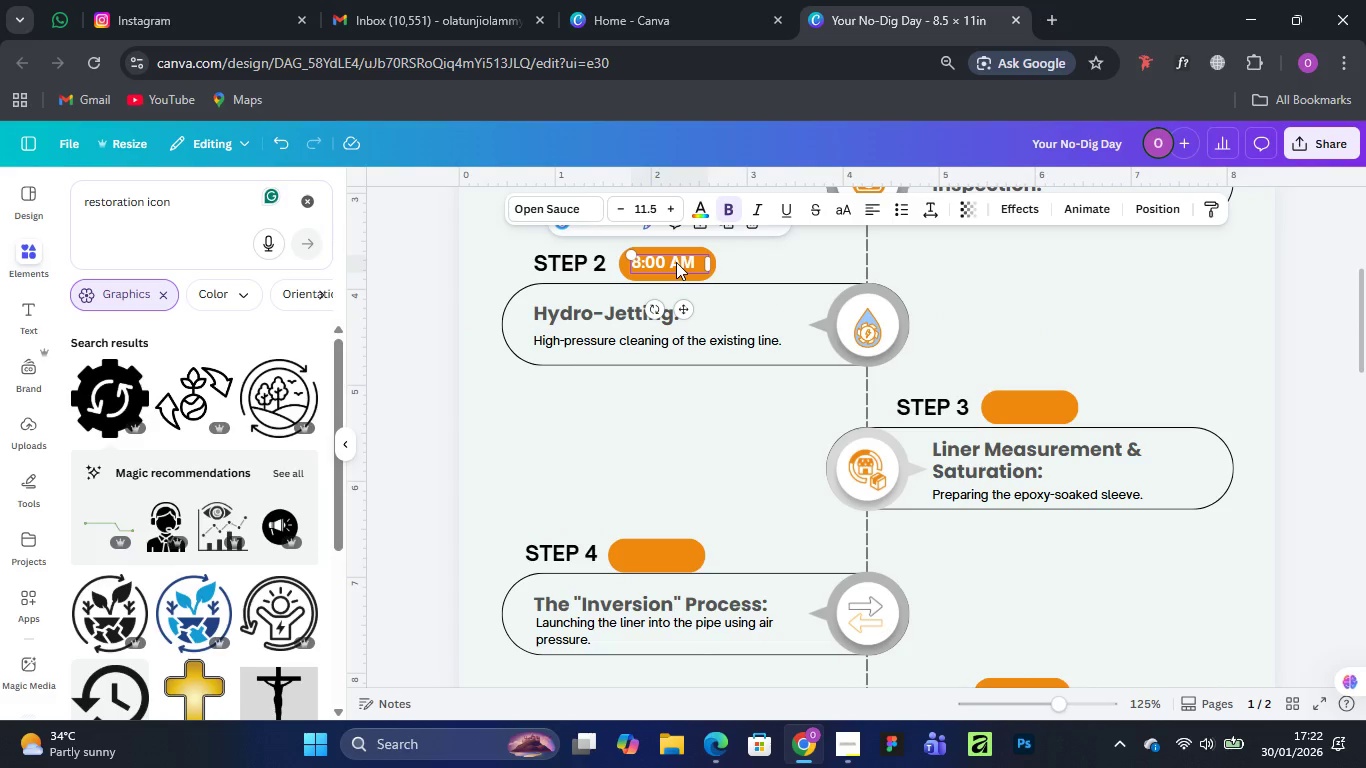 
hold_key(key=AltLeft, duration=1.5)
left_click_drag(start_coordinate=[676, 262], to_coordinate=[1040, 405])
 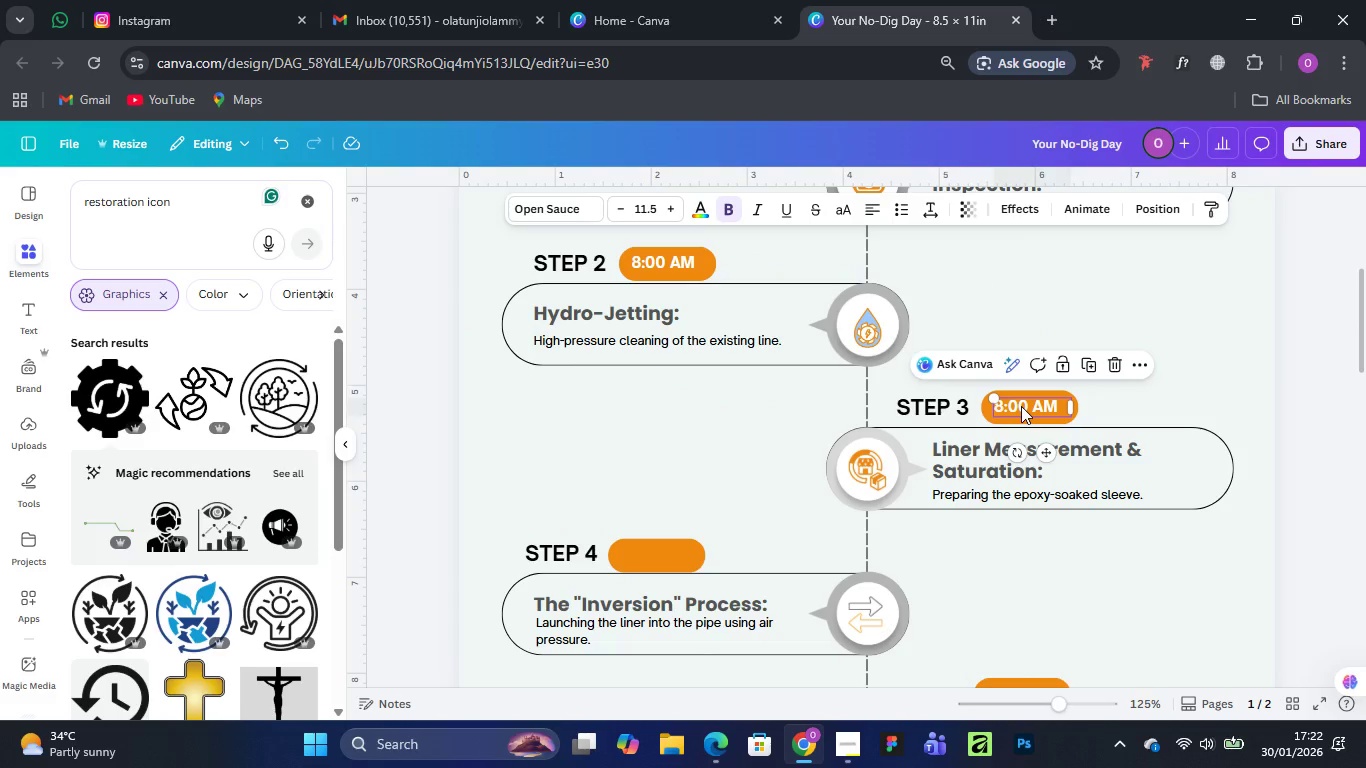 
hold_key(key=AltLeft, duration=0.69)
 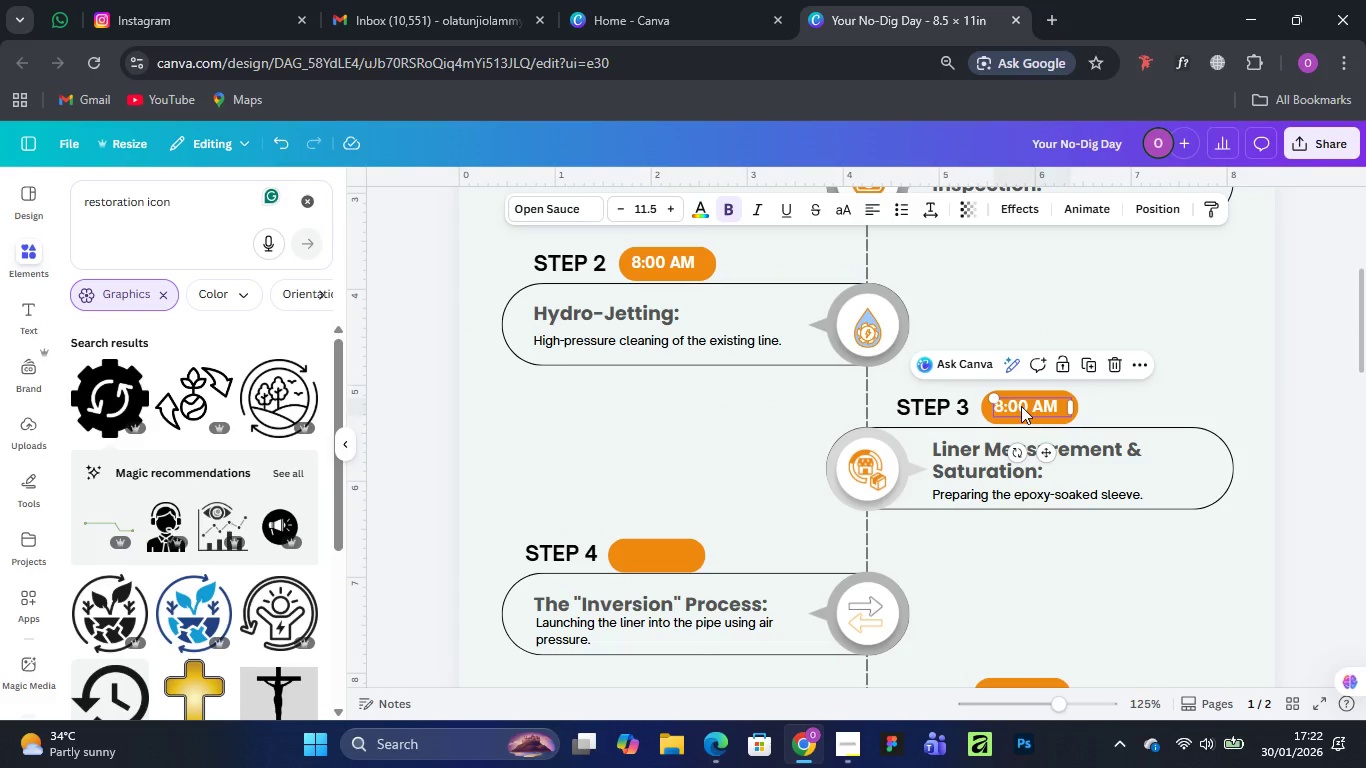 
hold_key(key=AltLeft, duration=1.53)
left_click_drag(start_coordinate=[1021, 406], to_coordinate=[651, 556])
 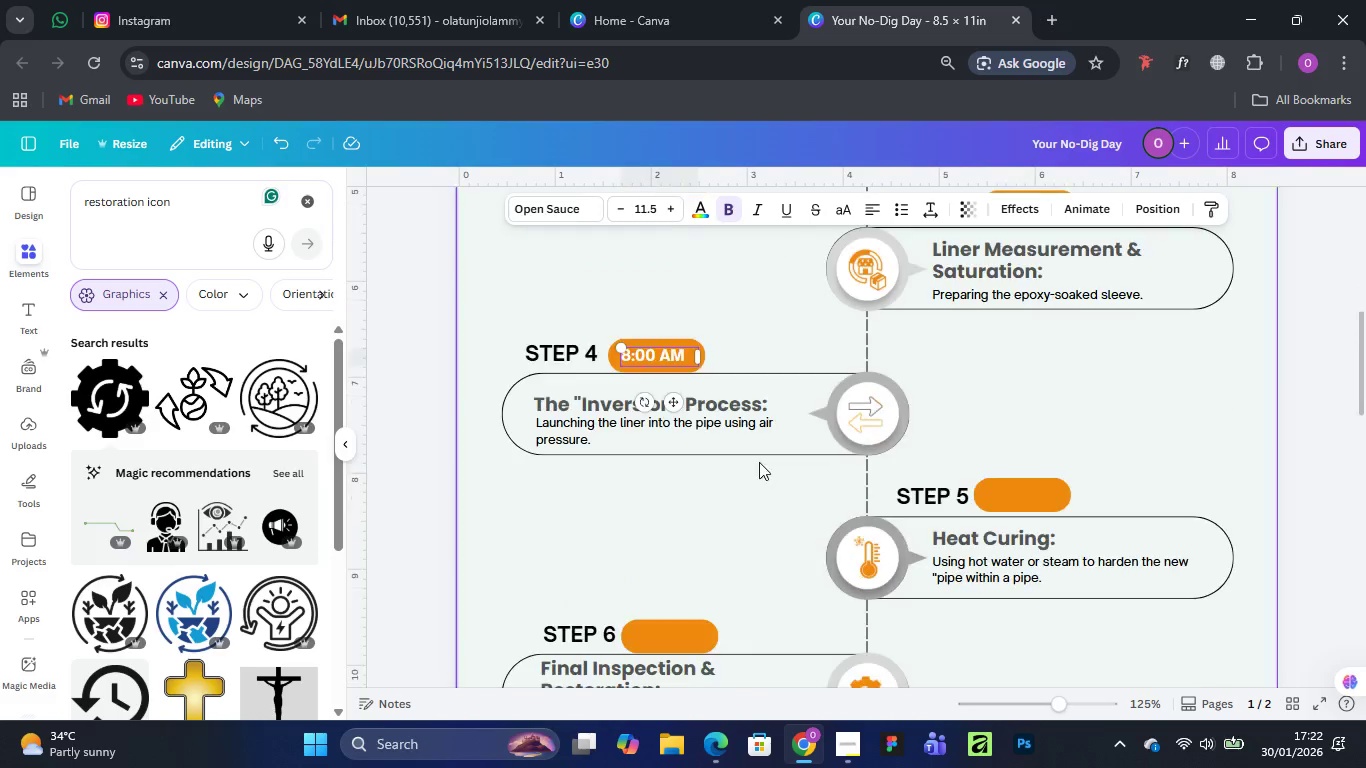 
hold_key(key=AltLeft, duration=1.05)
 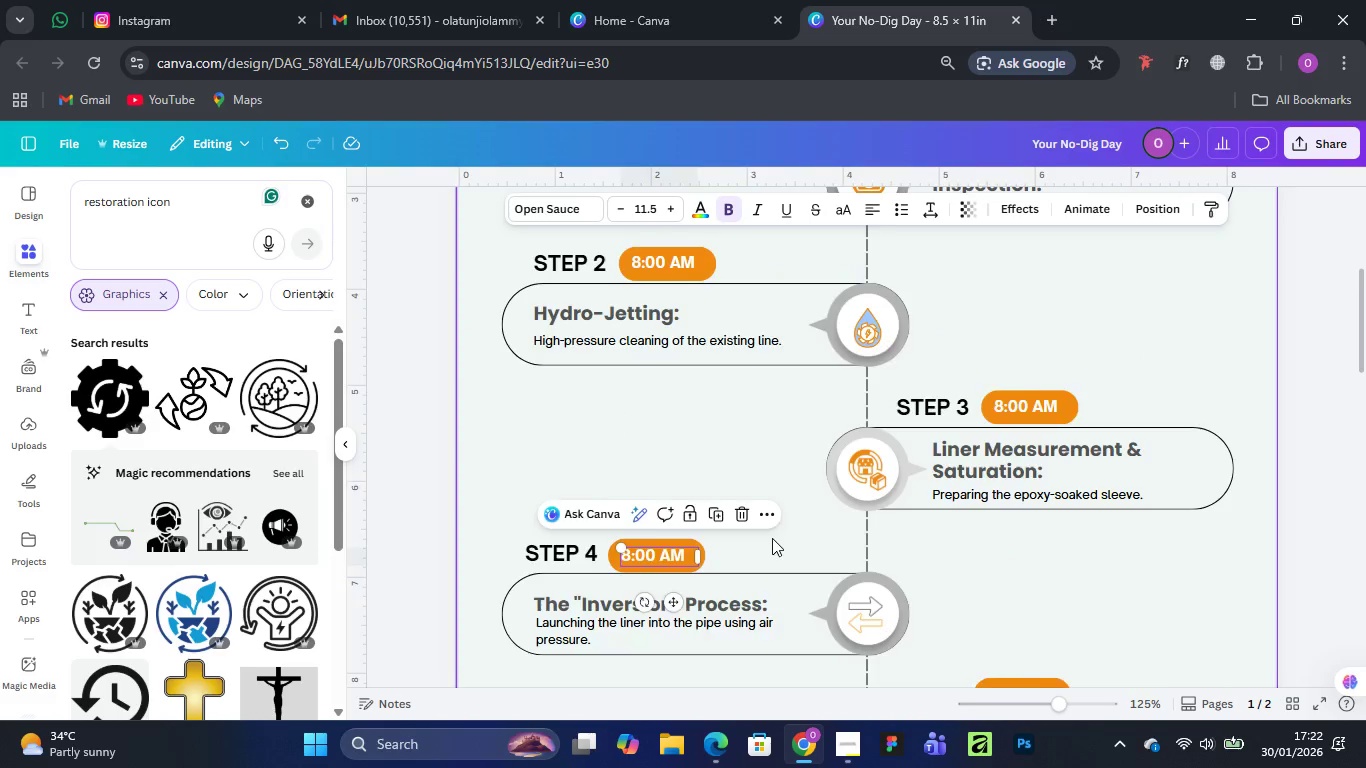 
scroll: coordinate [772, 538], scroll_direction: down, amount: 2.0
 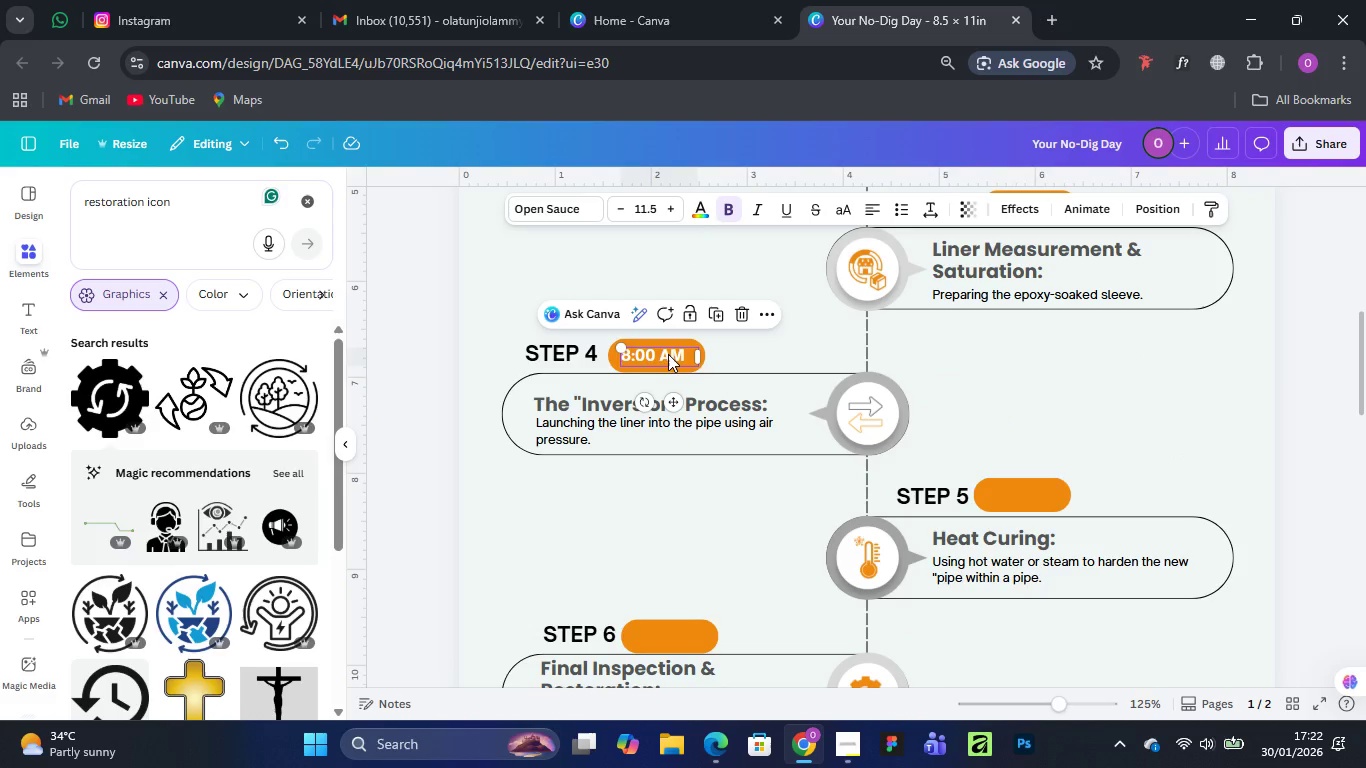 
left_click_drag(start_coordinate=[668, 354], to_coordinate=[1032, 495])
 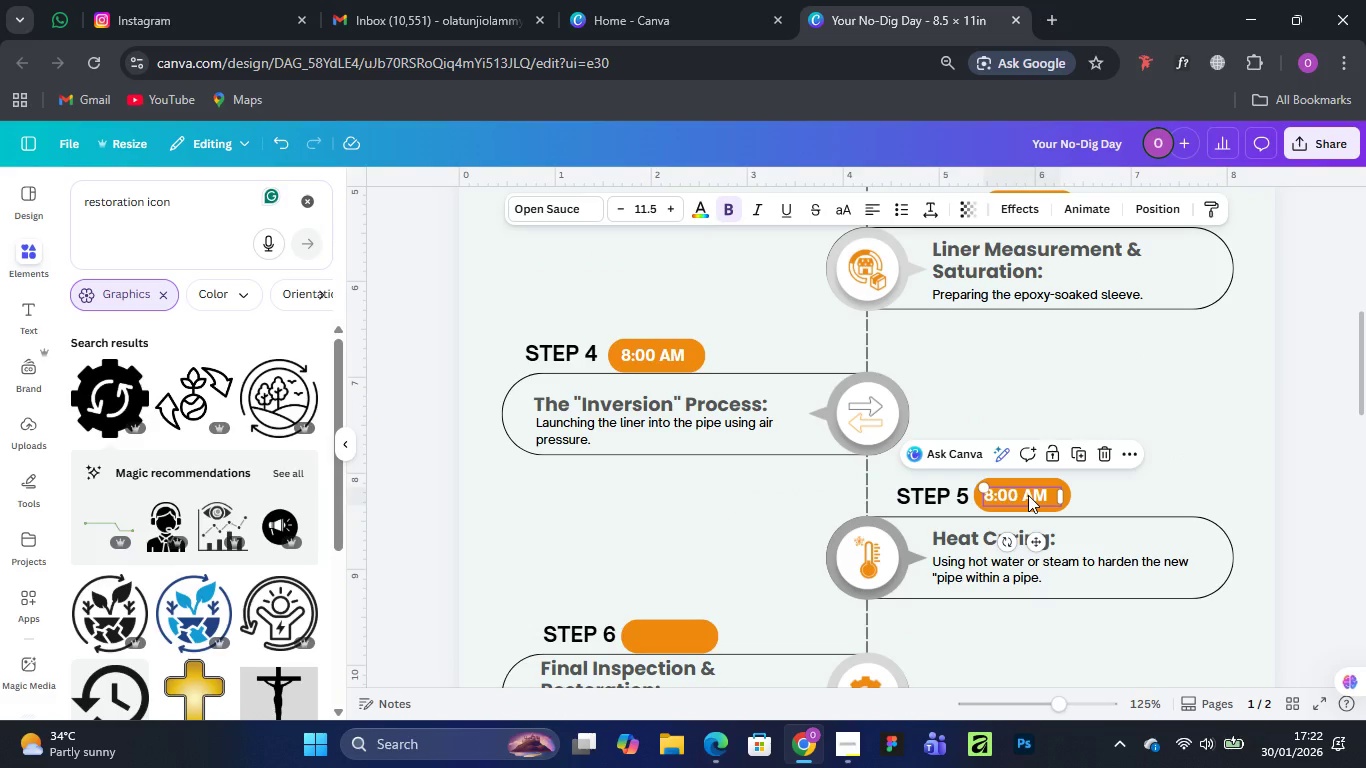 
hold_key(key=AltLeft, duration=1.5)
 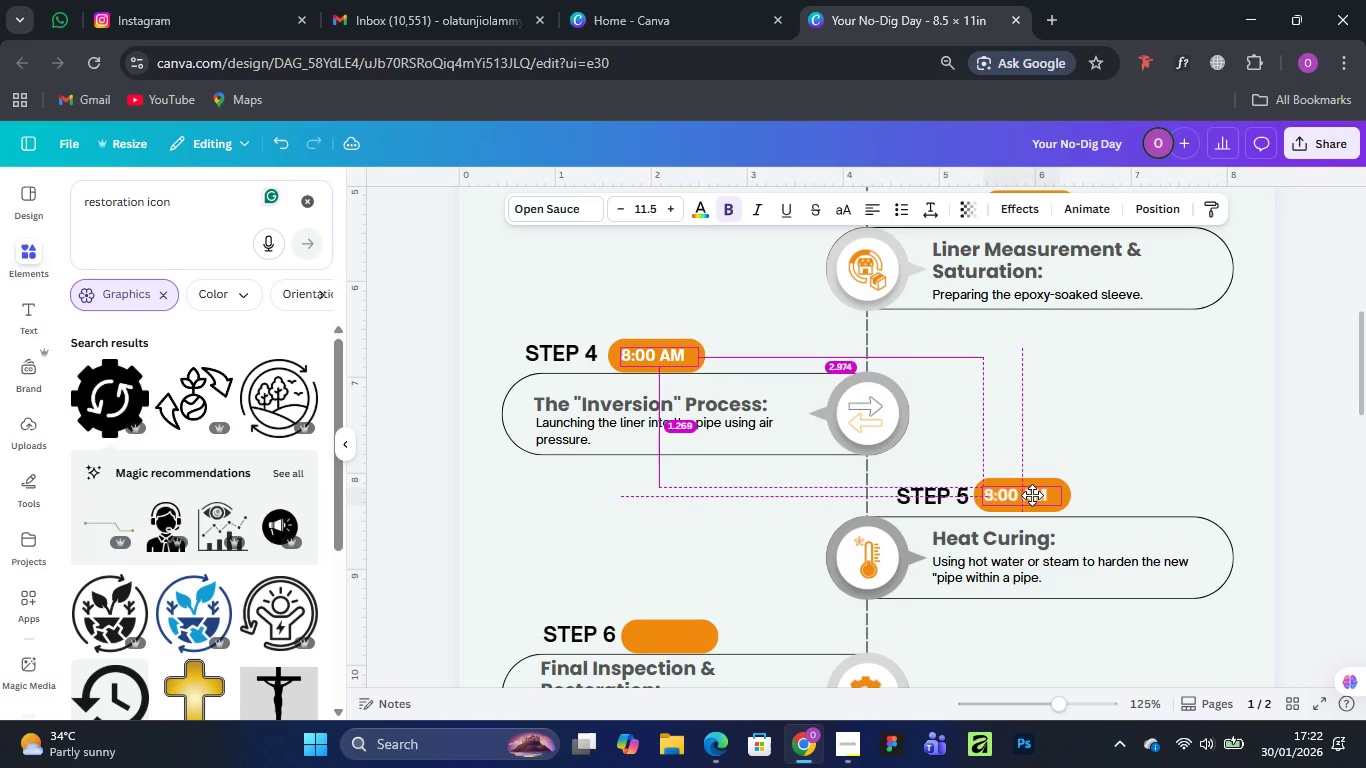 
key(Alt+AltLeft)
 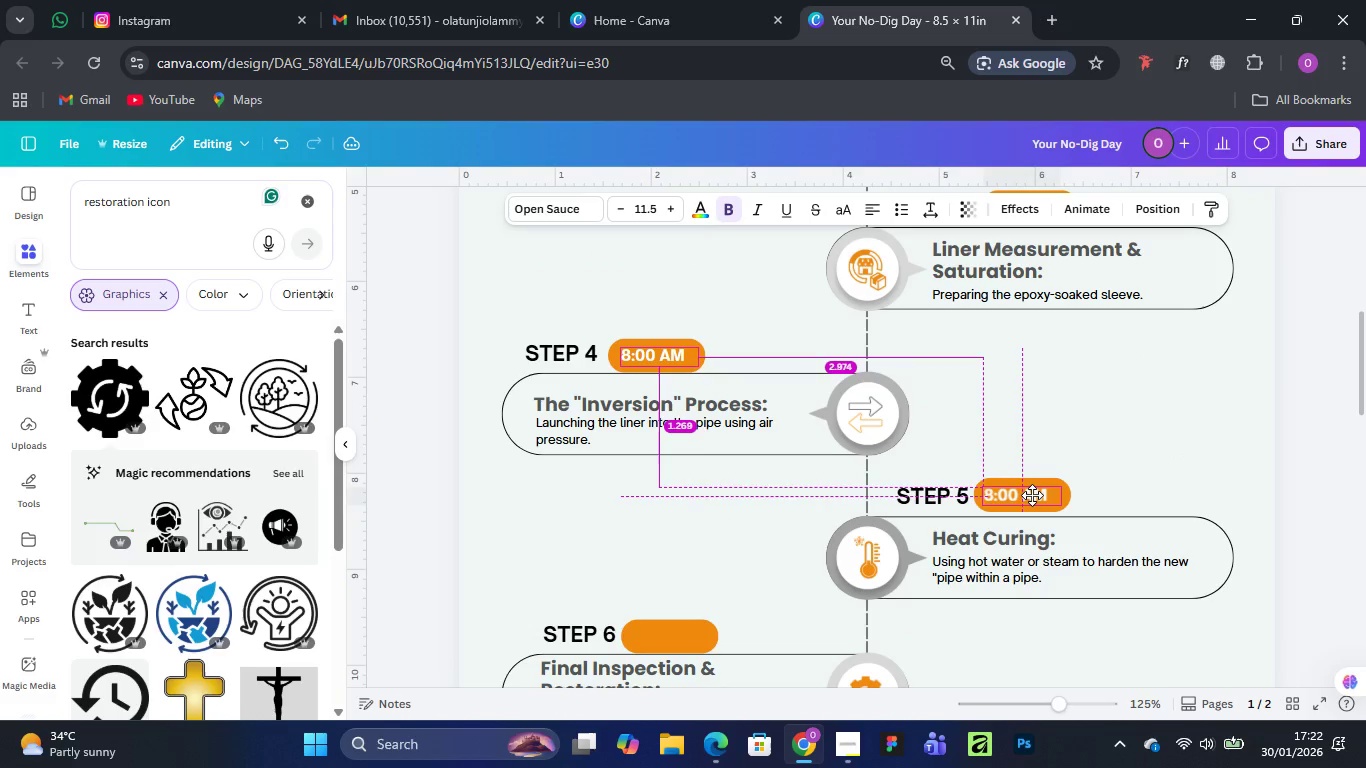 
key(Alt+AltLeft)
 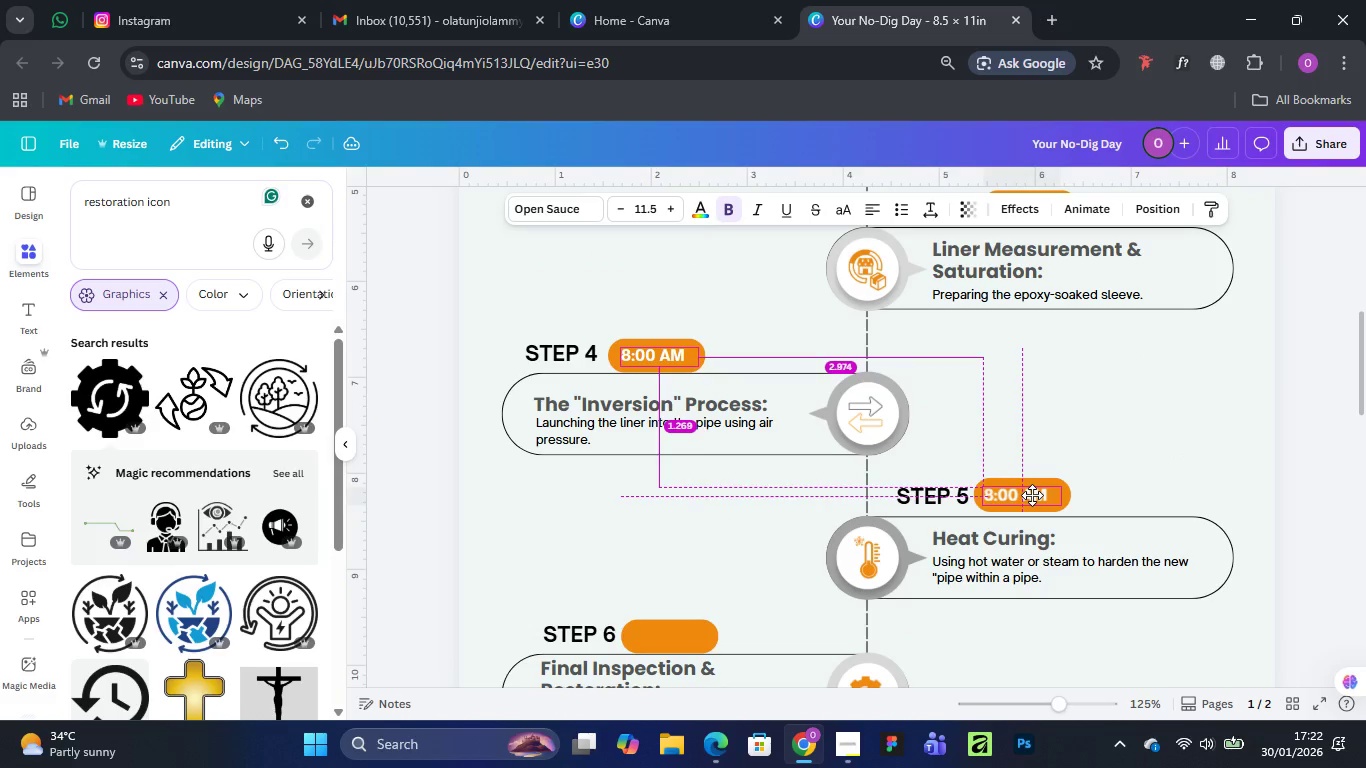 
key(Alt+AltLeft)
 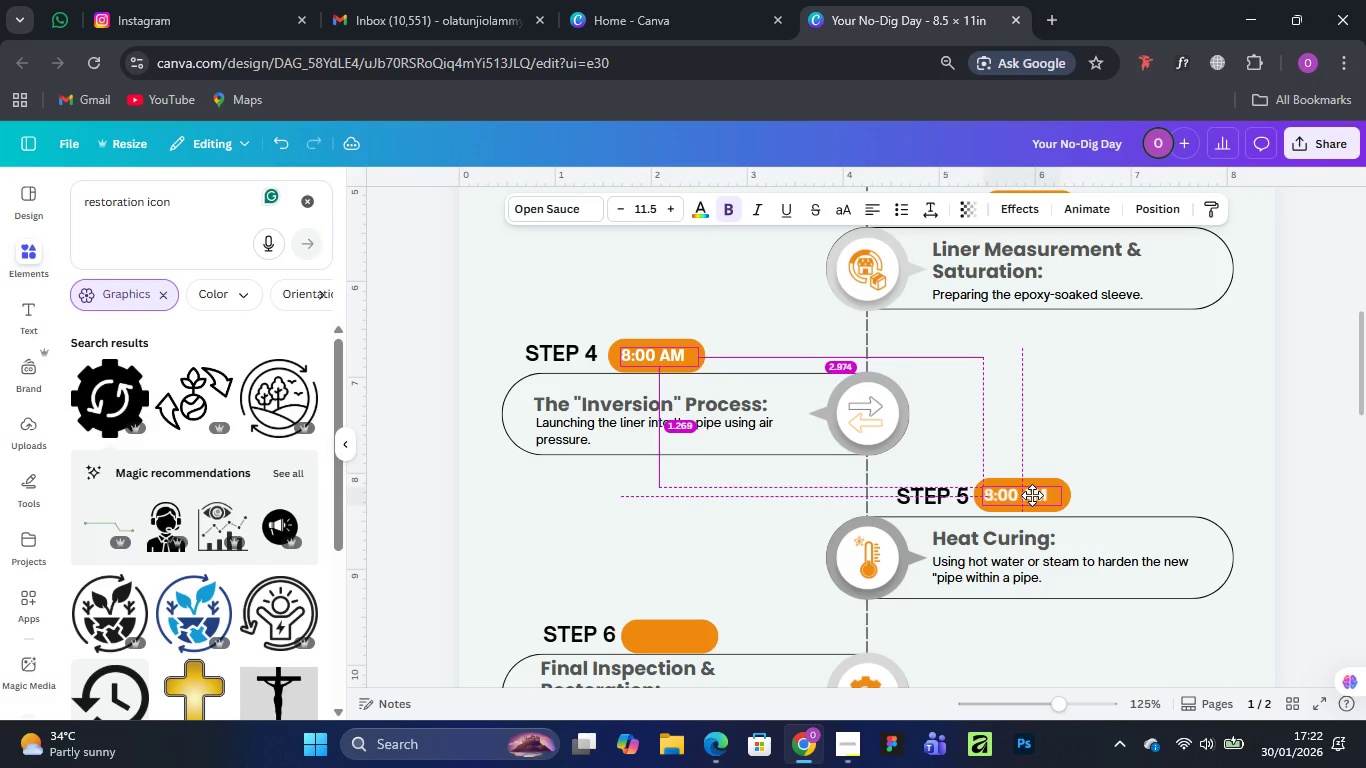 
key(Alt+AltLeft)
 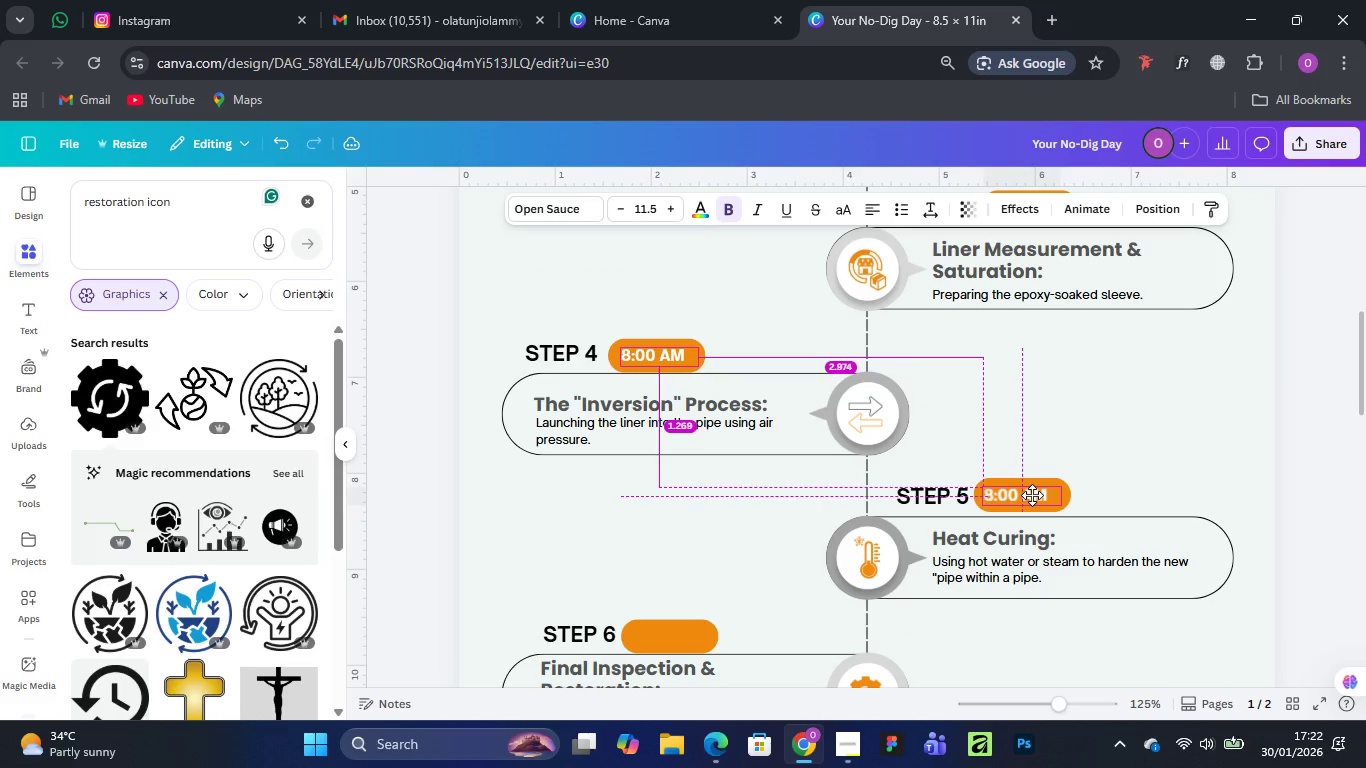 
key(Alt+AltLeft)
 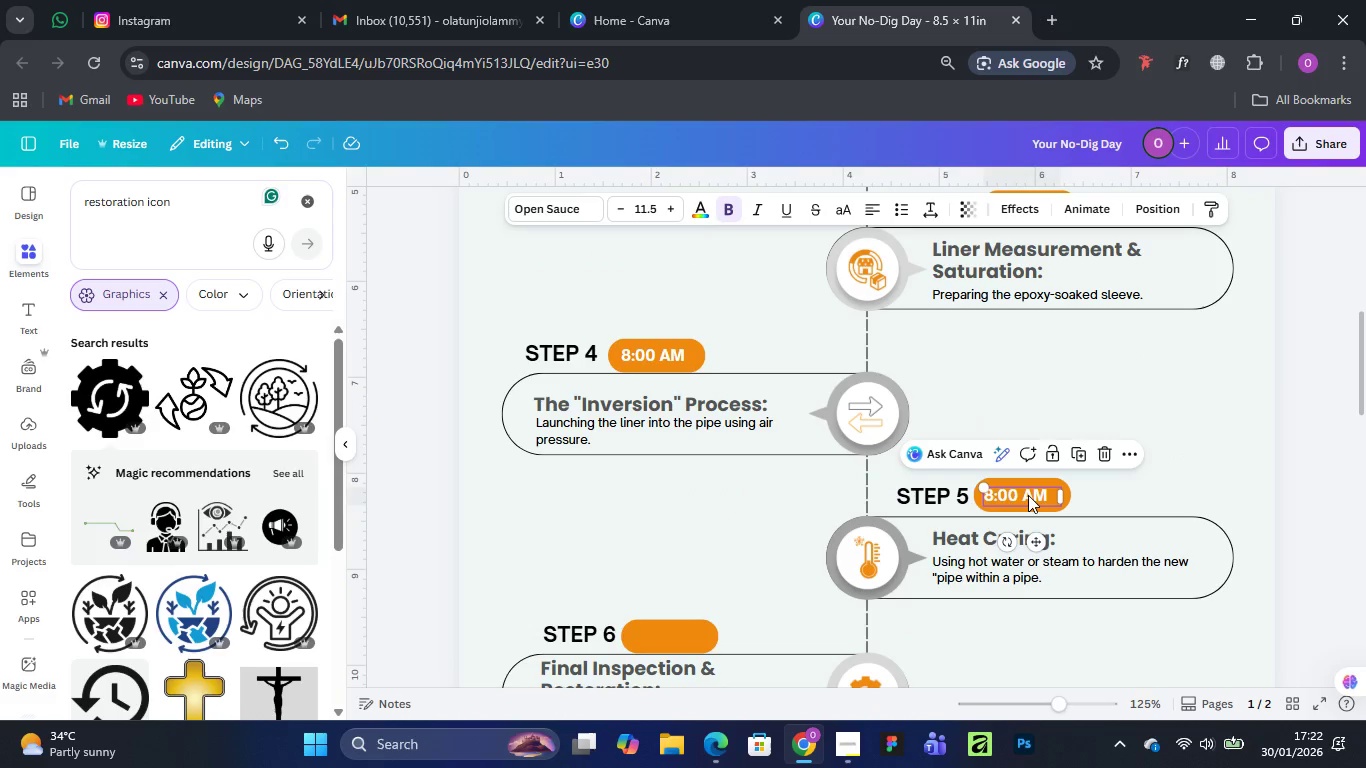 
key(Alt+AltLeft)
 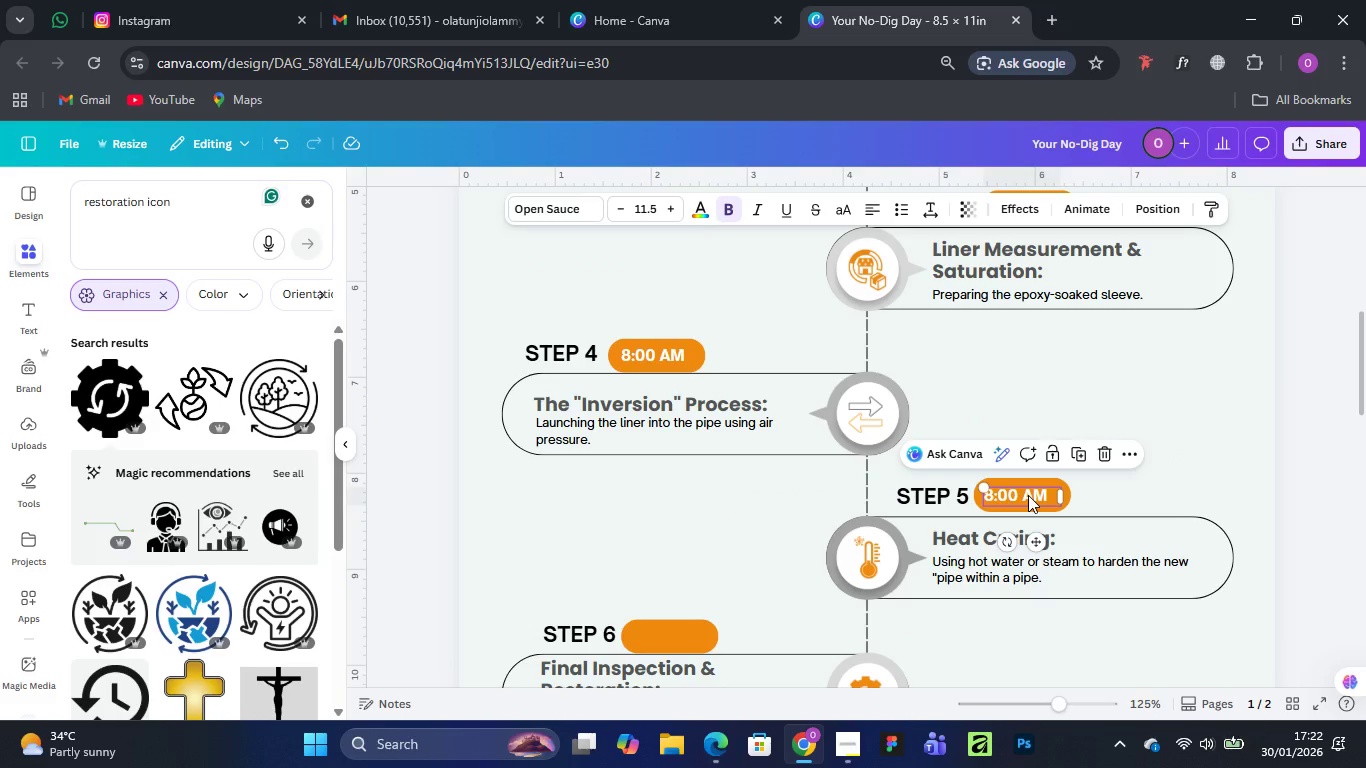 
hold_key(key=AltLeft, duration=1.5)
left_click_drag(start_coordinate=[1028, 495], to_coordinate=[680, 636])
 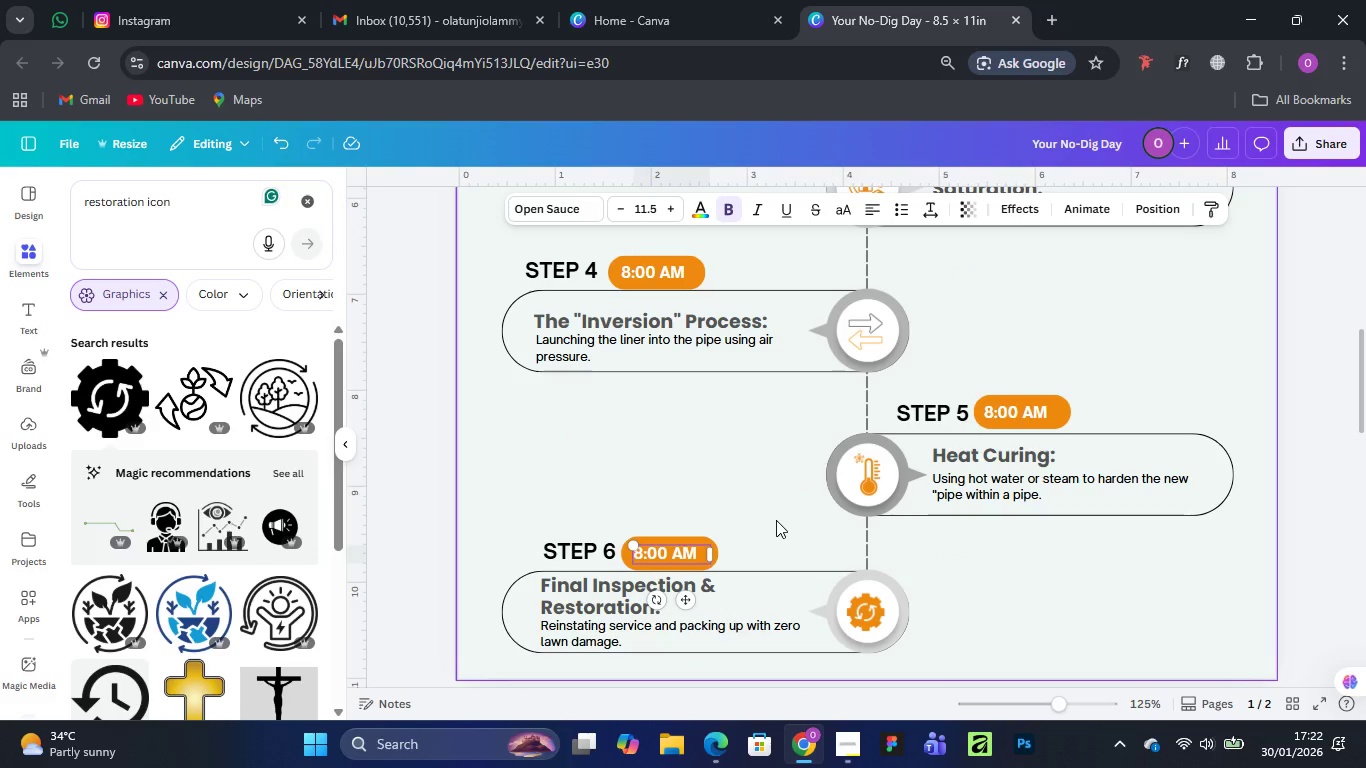 
hold_key(key=AltLeft, duration=0.8)
 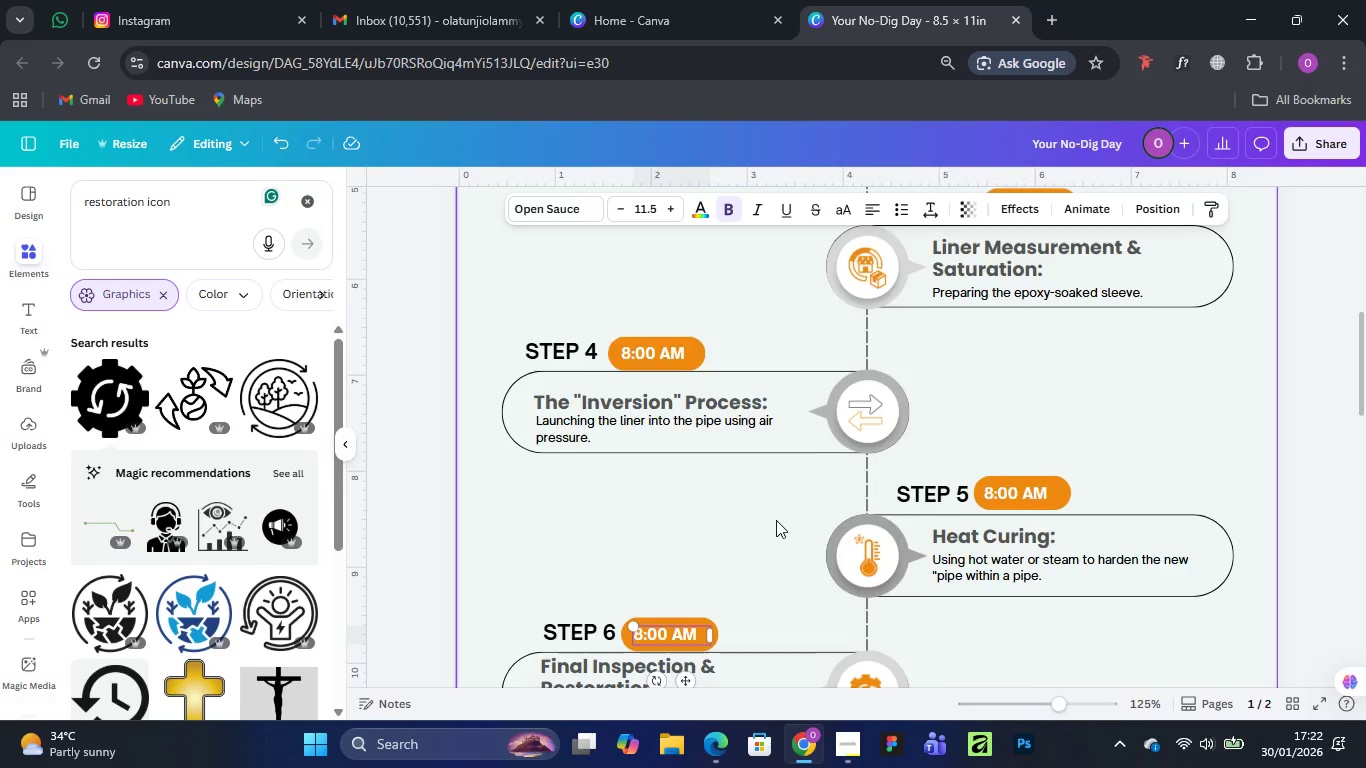 
scroll: coordinate [776, 520], scroll_direction: down, amount: 3.0
 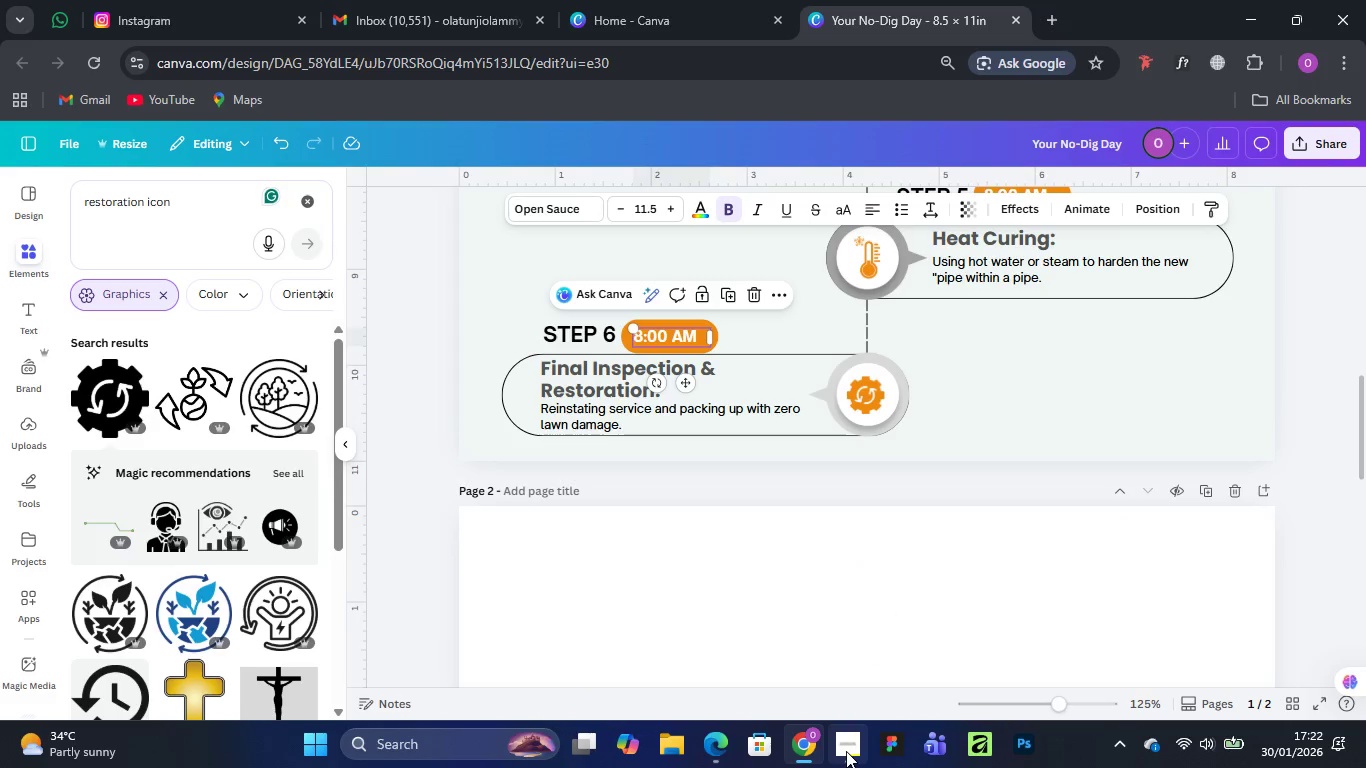 
left_click([827, 632])